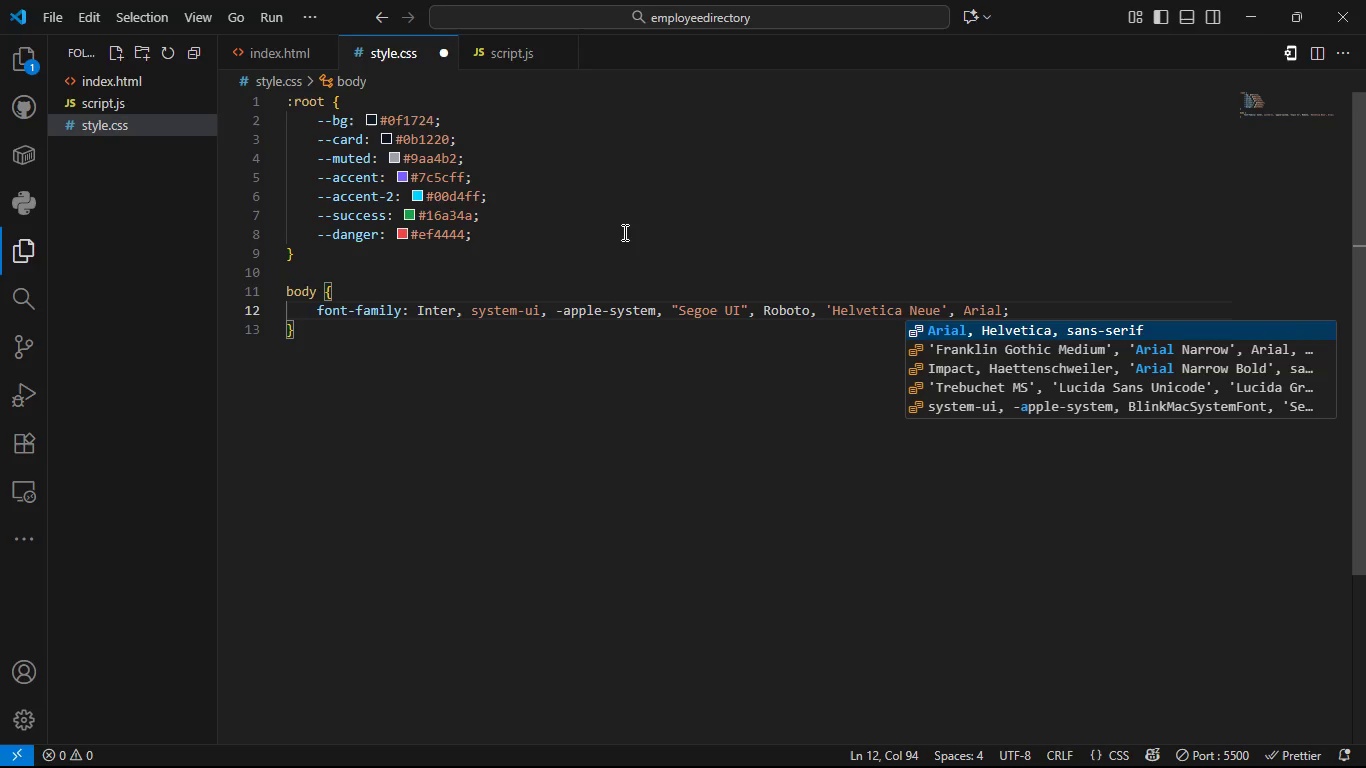 
key(ArrowRight)
 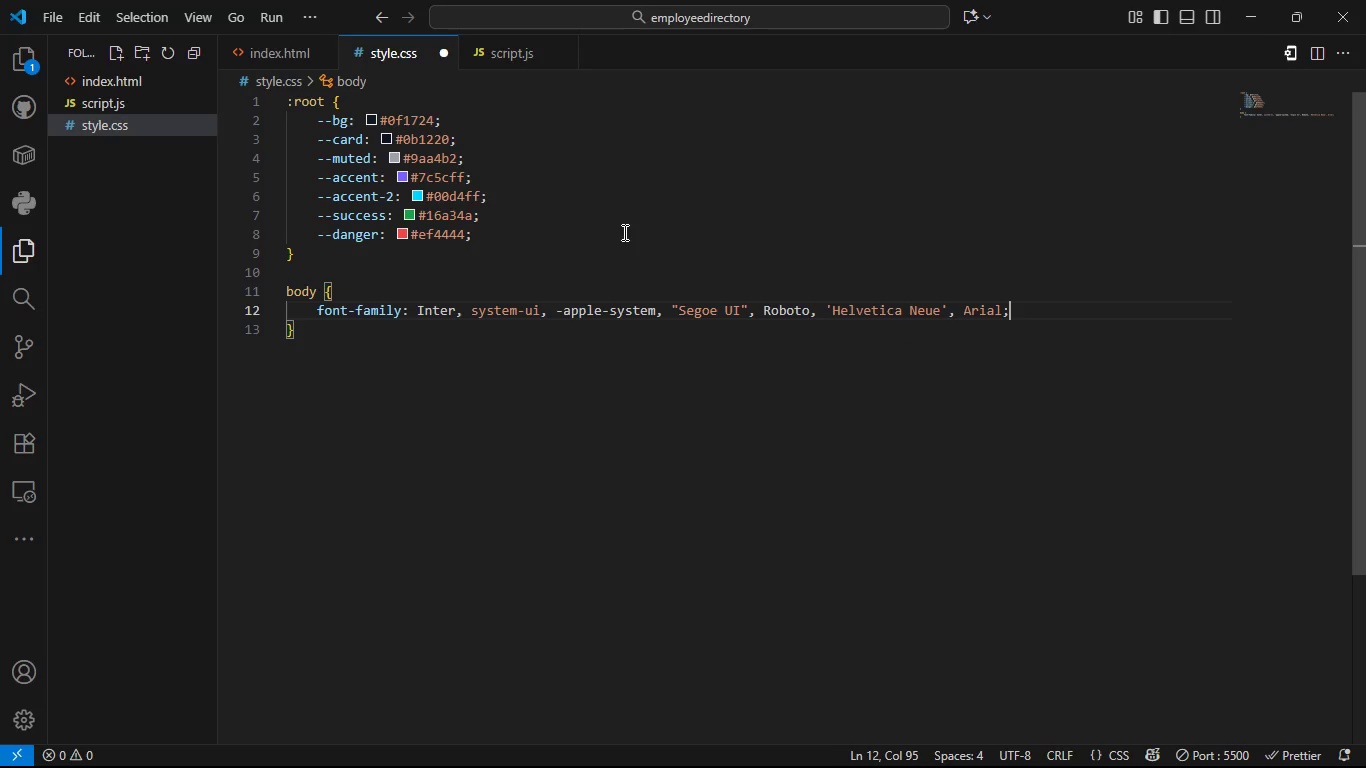 
key(Enter)
 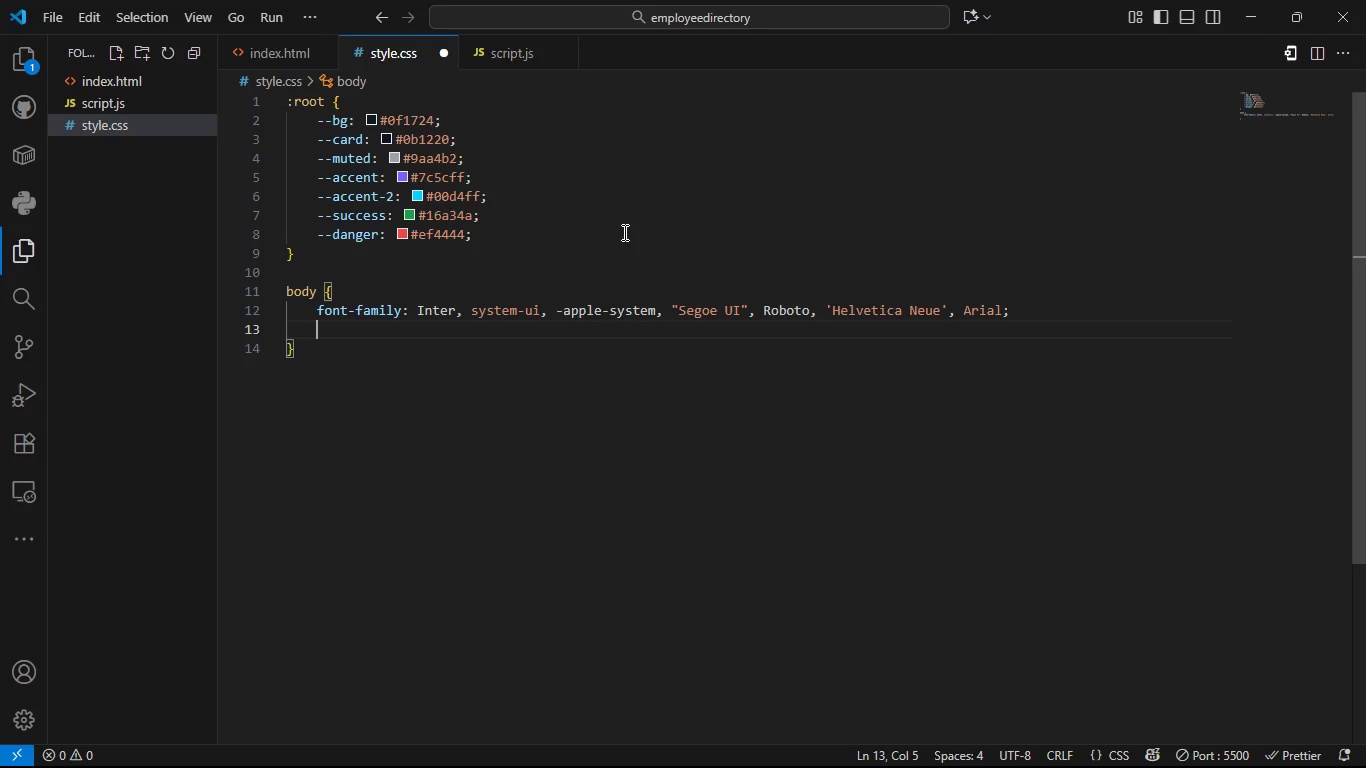 
type(bac)
 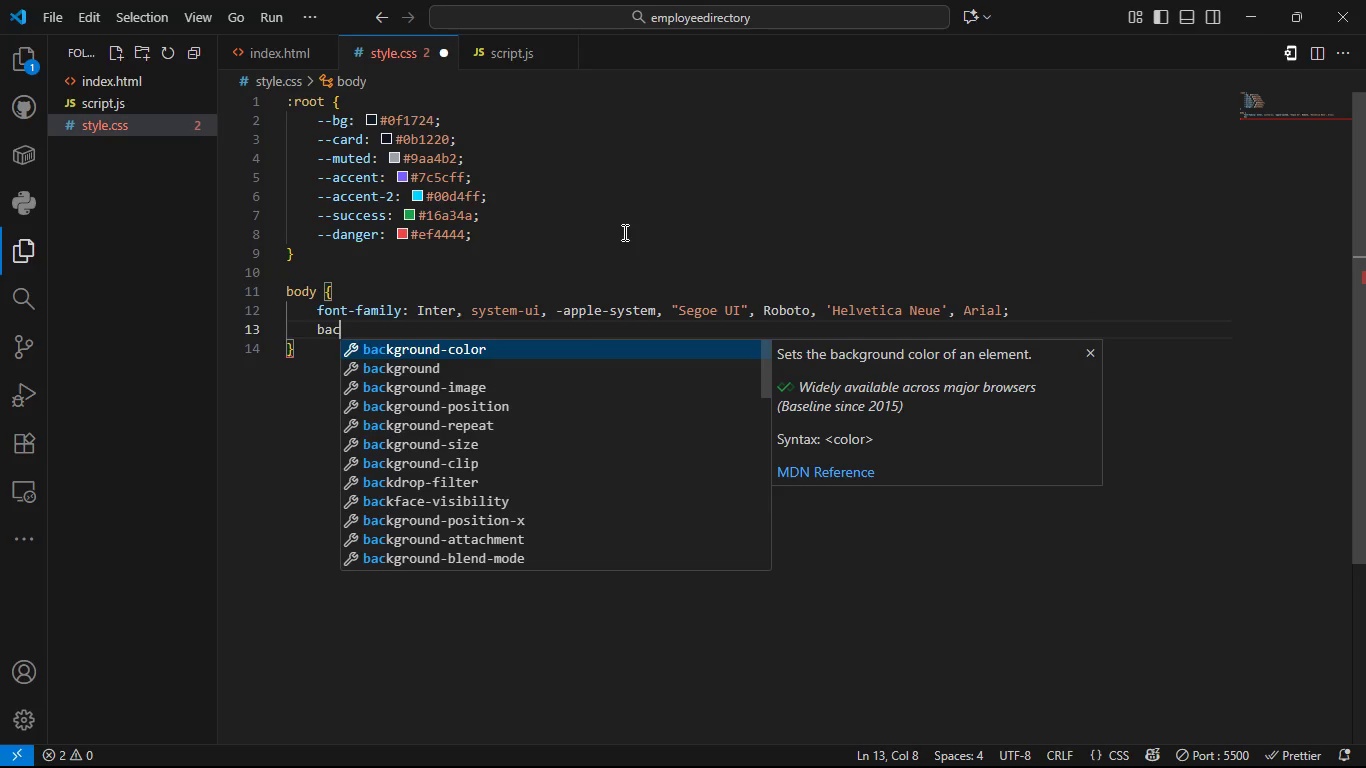 
key(ArrowDown)
 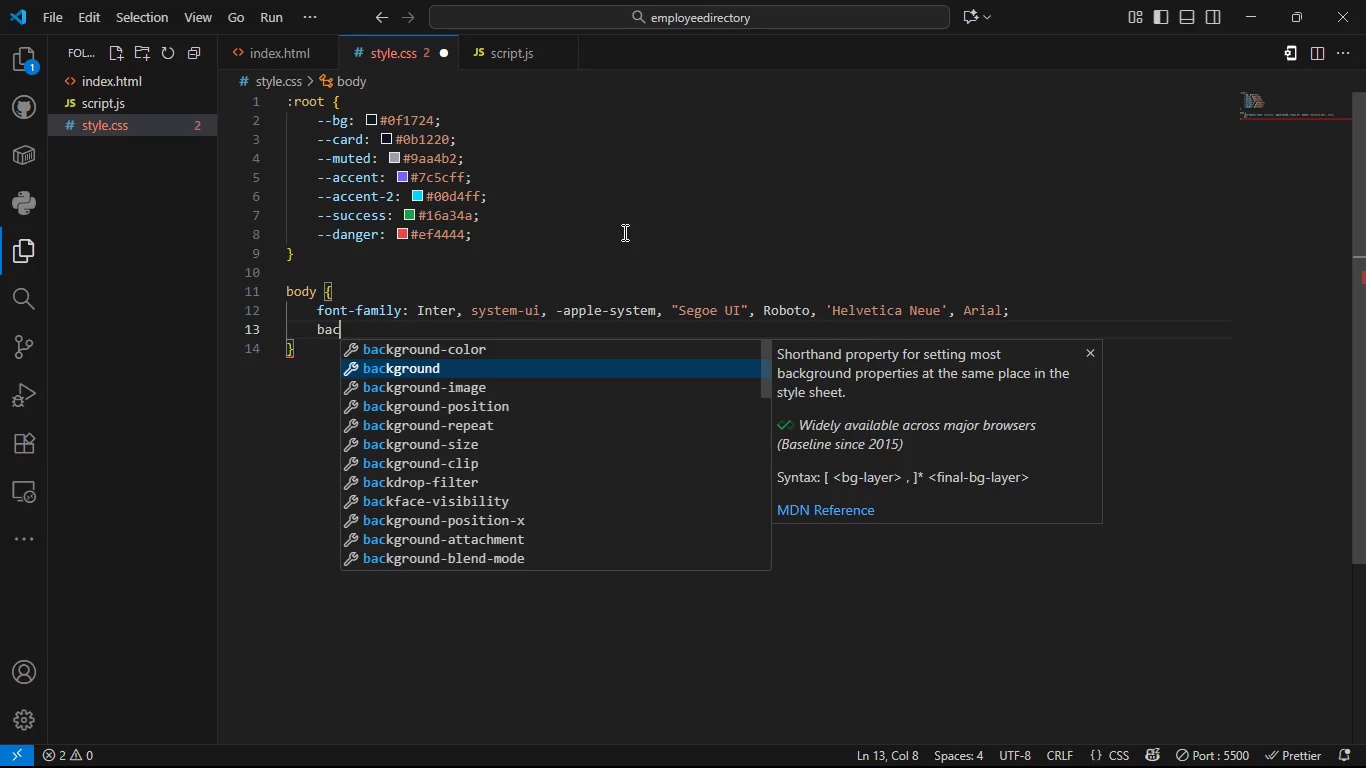 
key(Tab)
type(line)
key(Tab)
type(19)
key(Backspace)
type(80deg, #071021)
 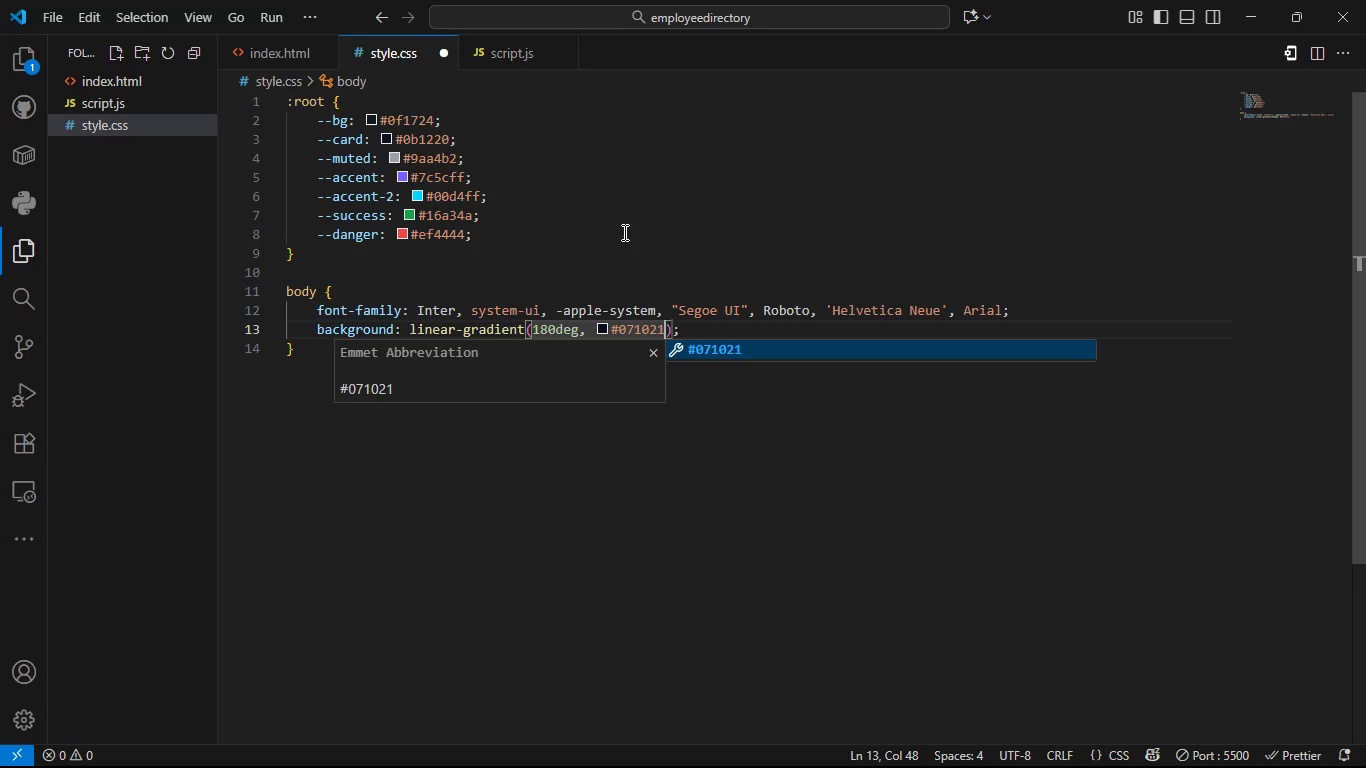 
type( 0% )
 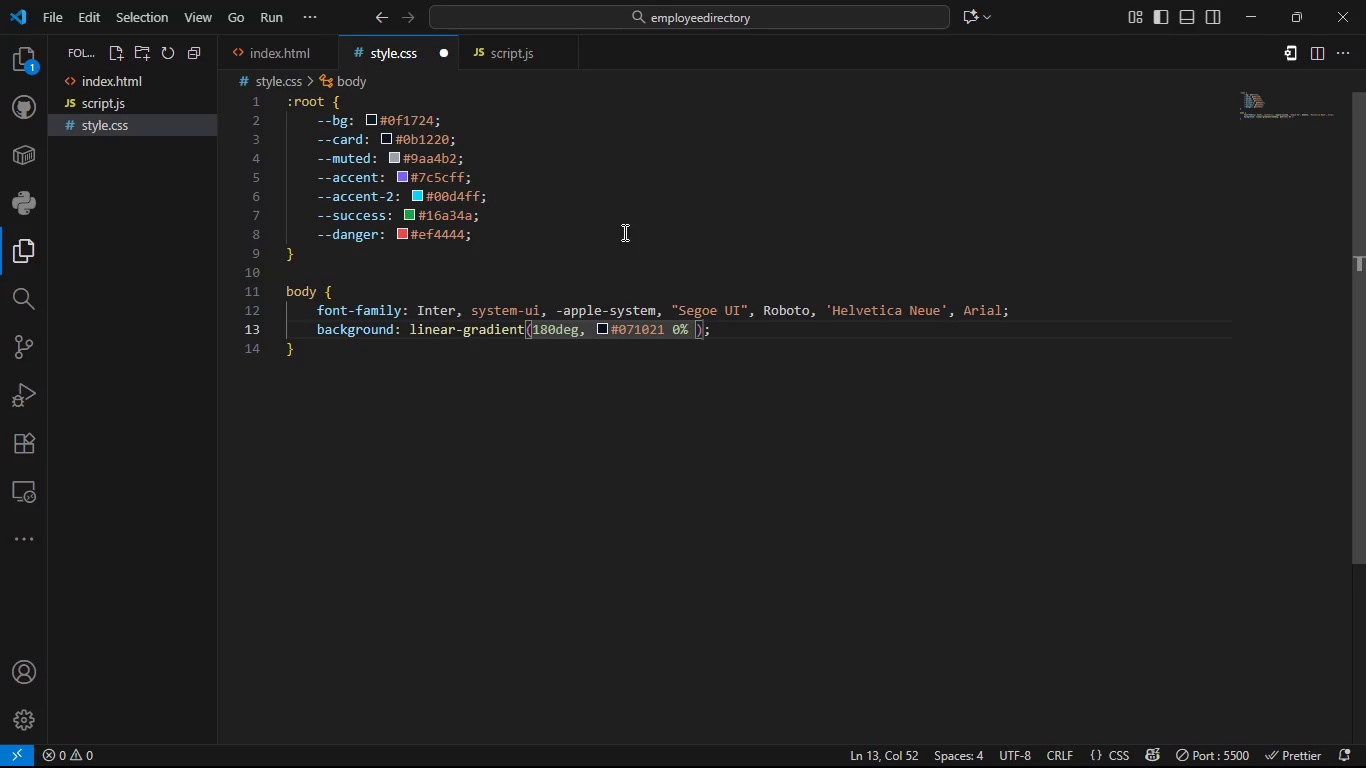 
hold_key(key=ShiftLeft, duration=1.52)
 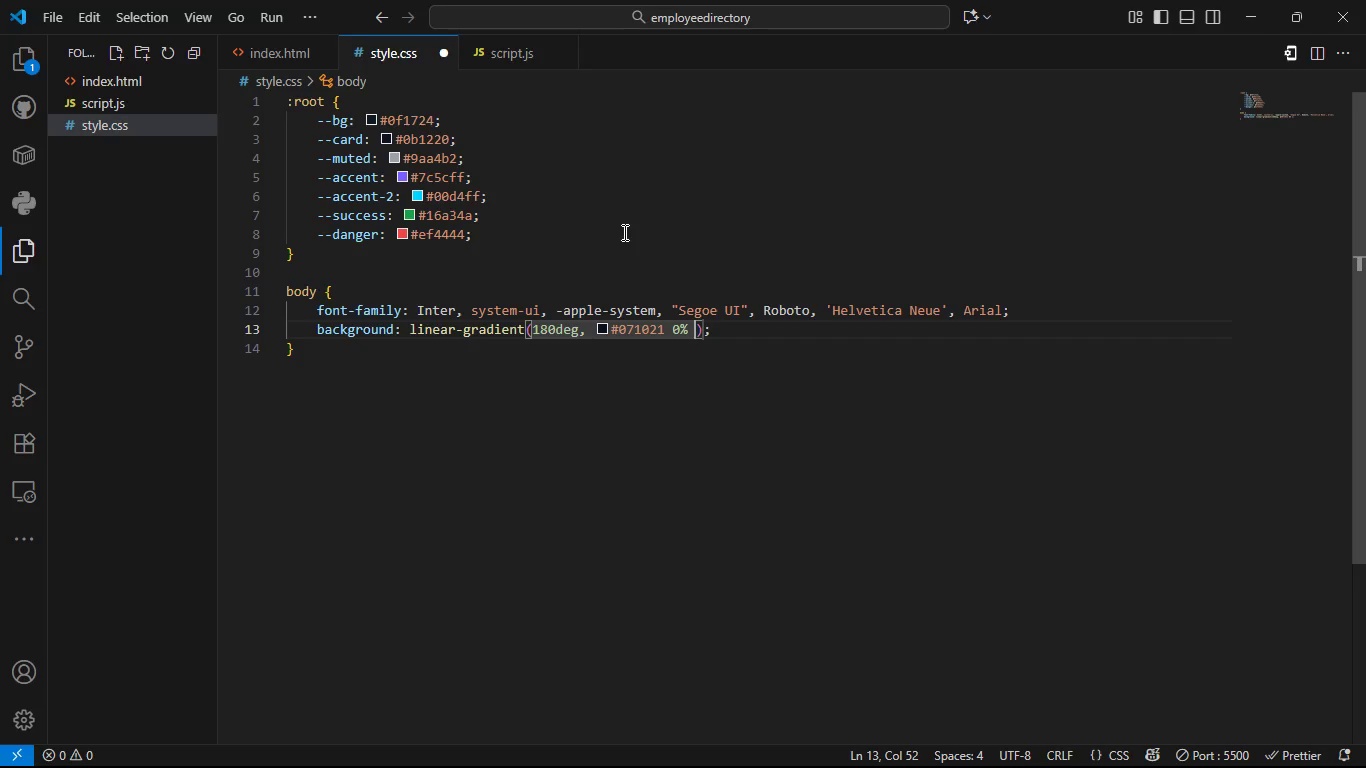 
type(#0812)
 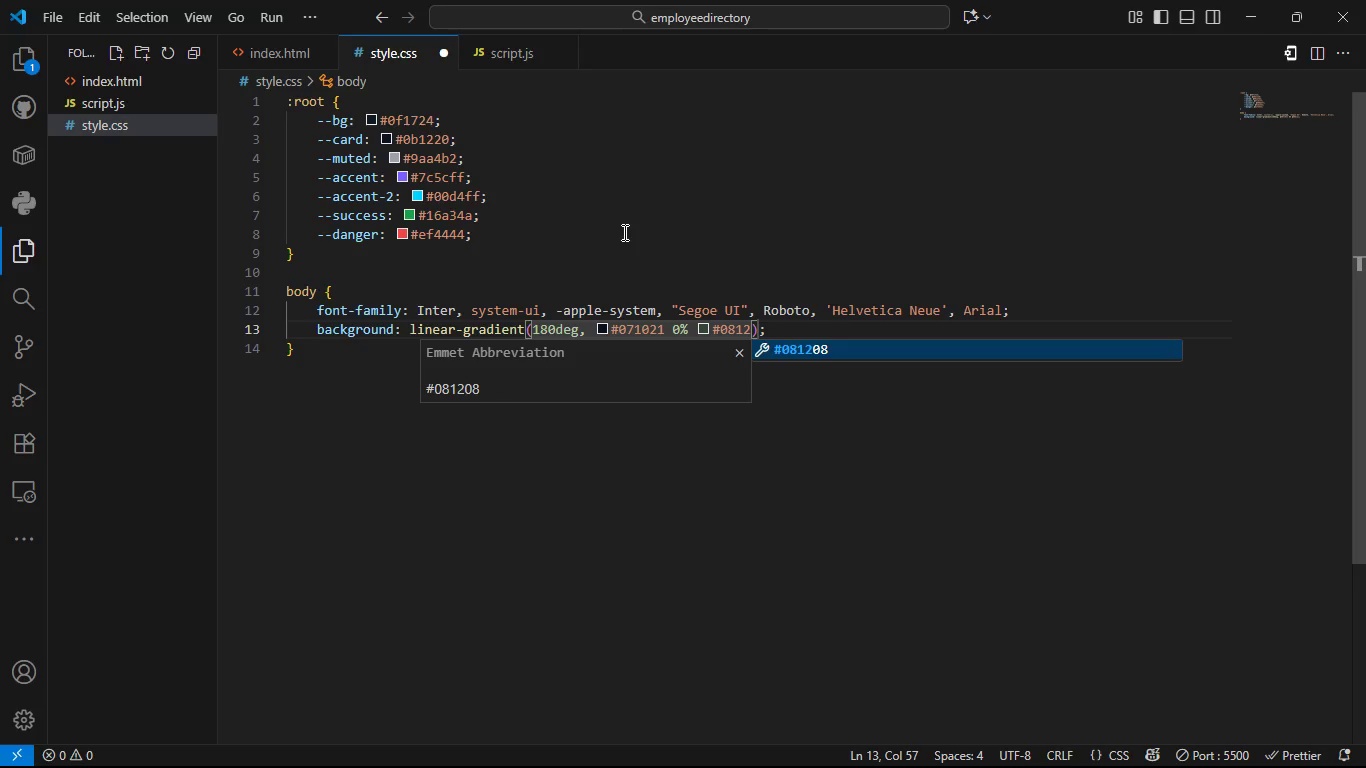 
type(22 60%)
 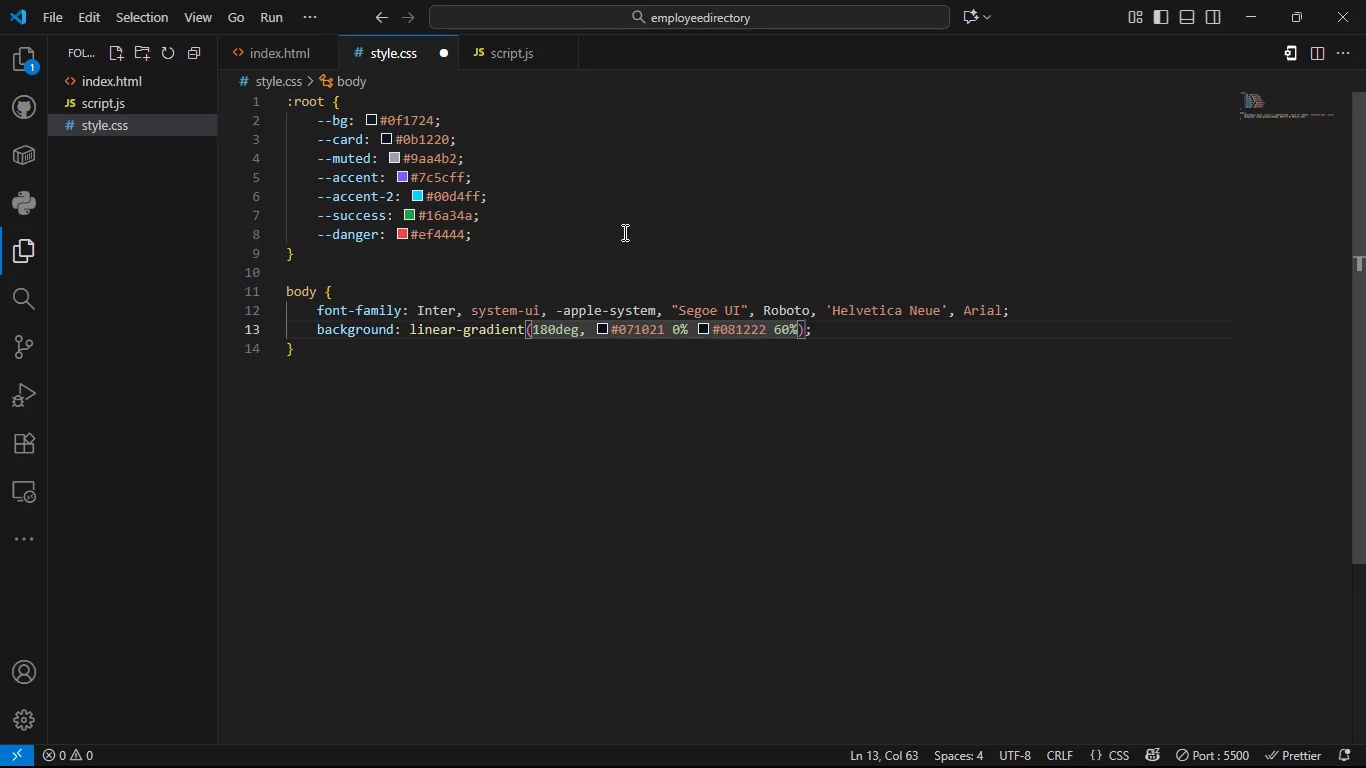 
key(ArrowRight)
 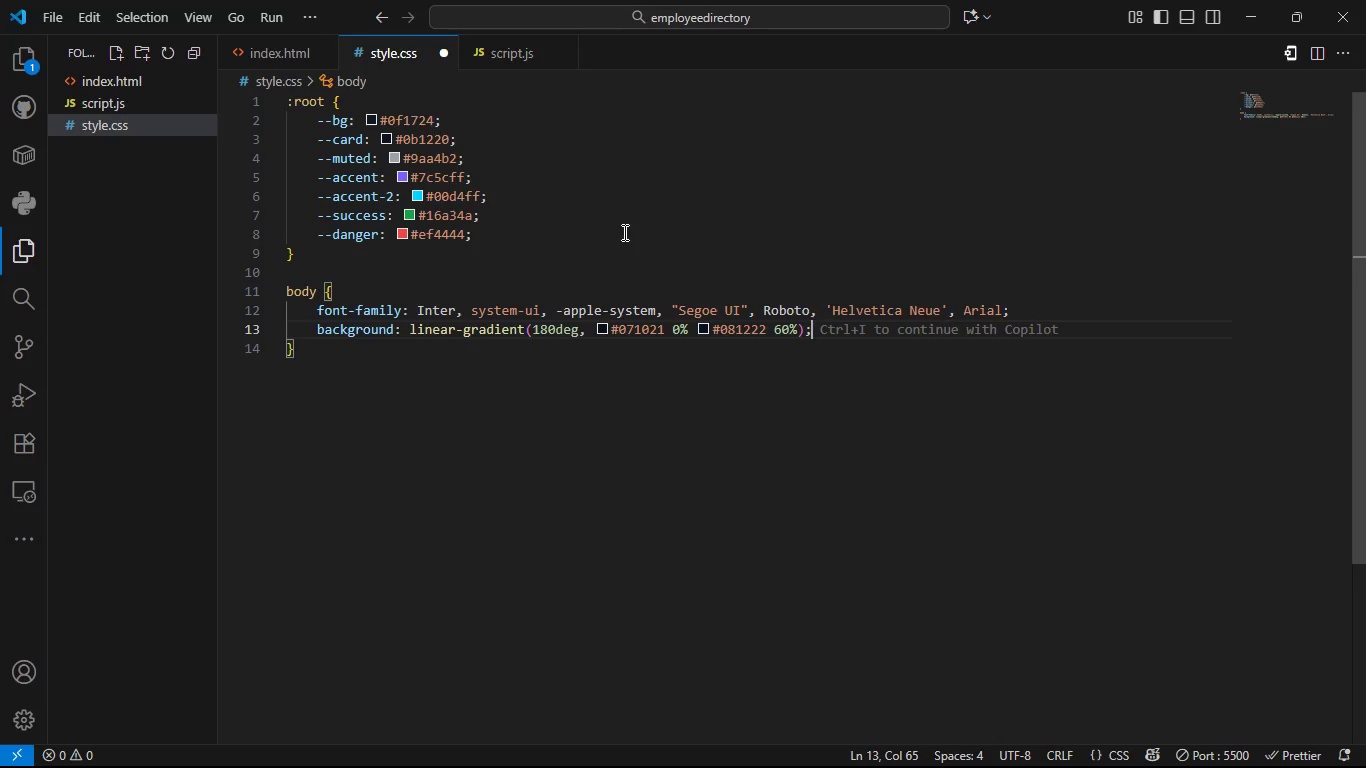 
key(ArrowRight)
 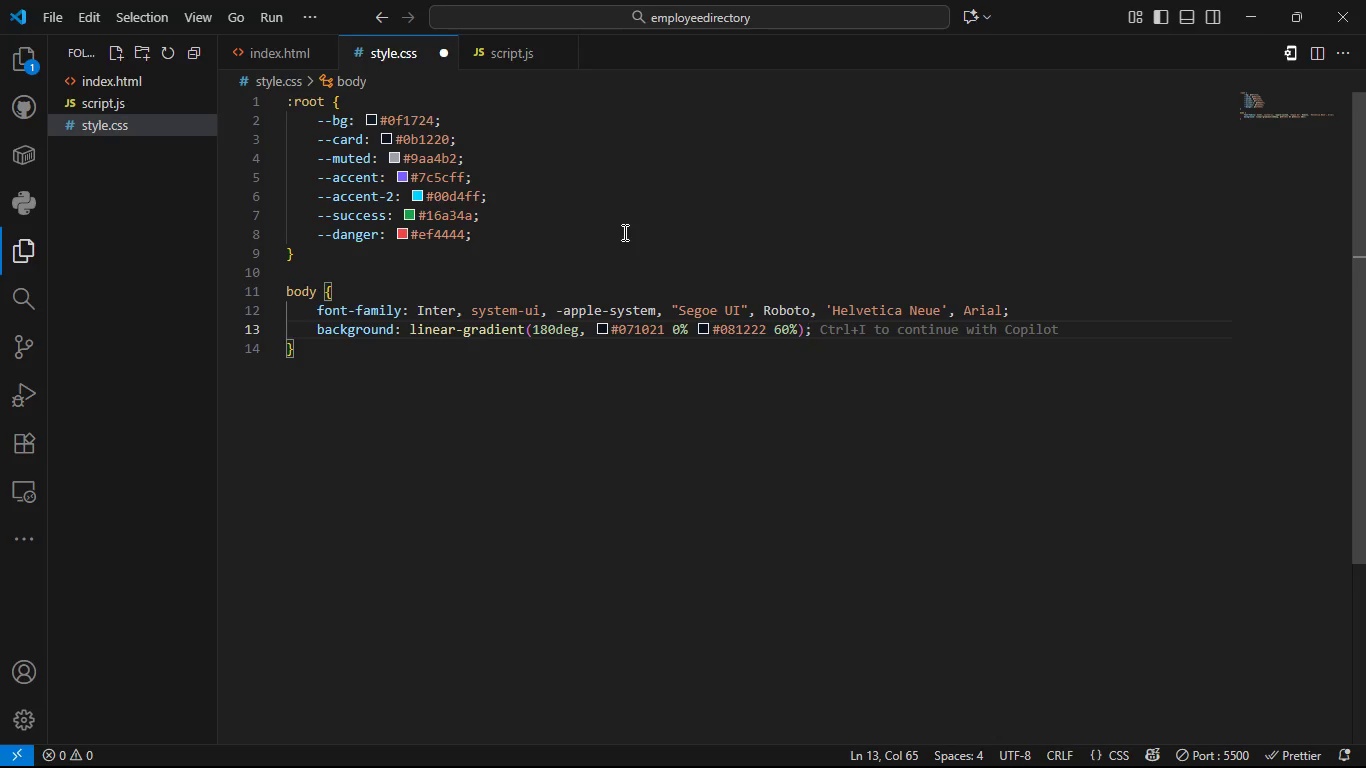 
key(Enter)
 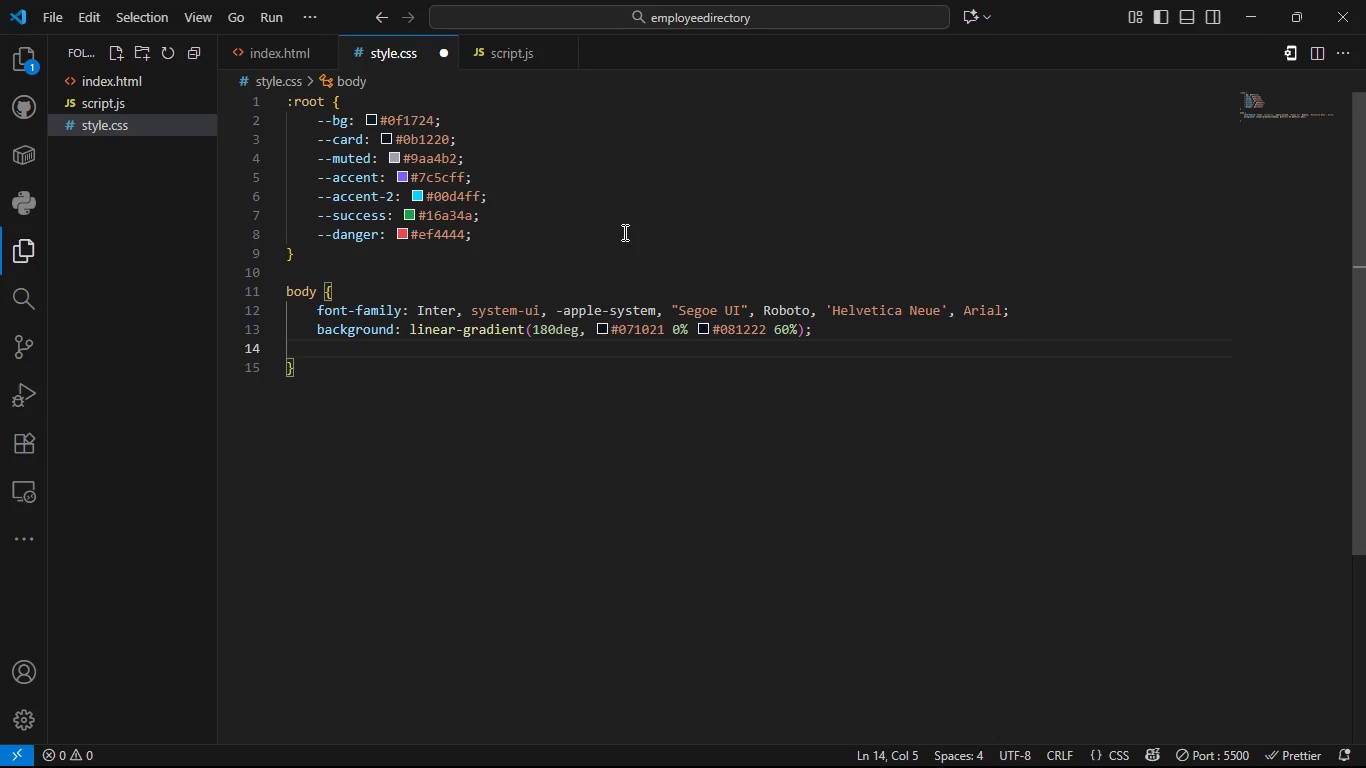 
type(color: #e6eef8;)
 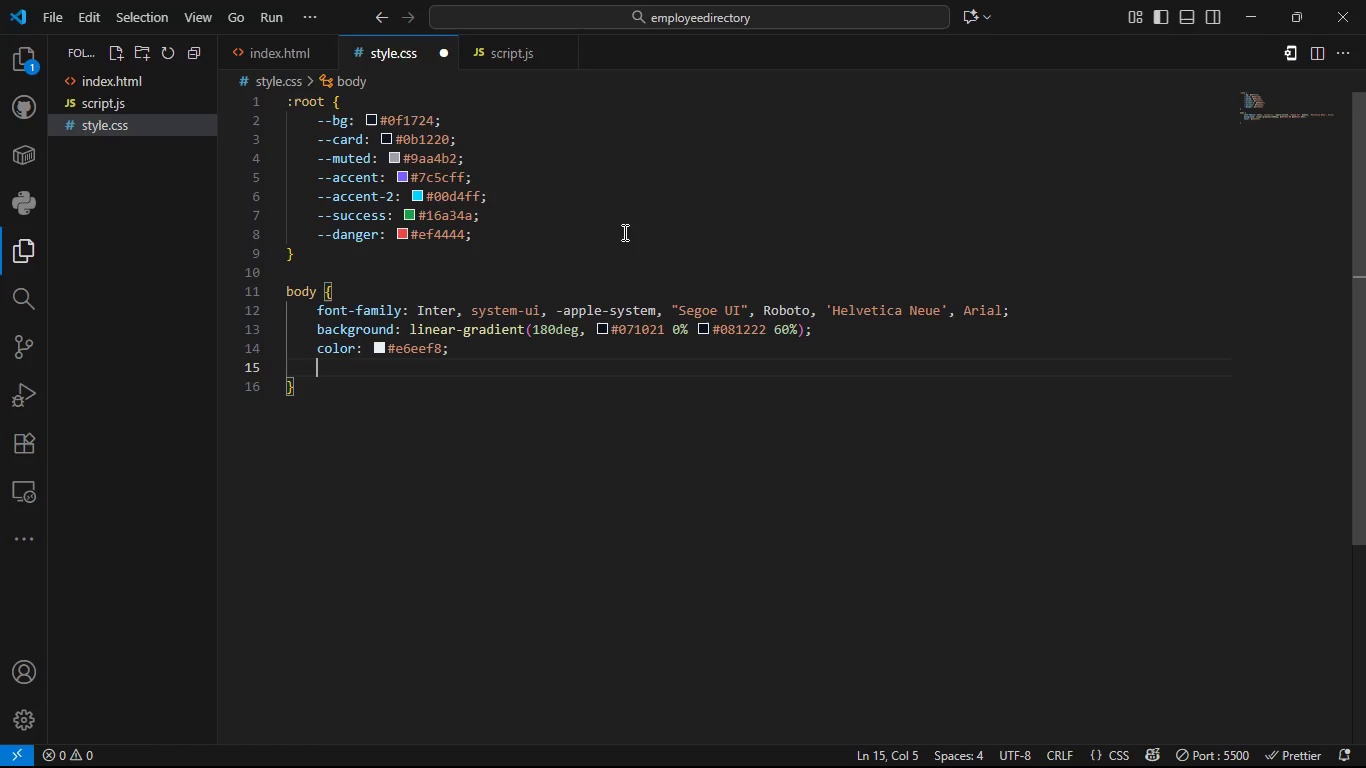 
 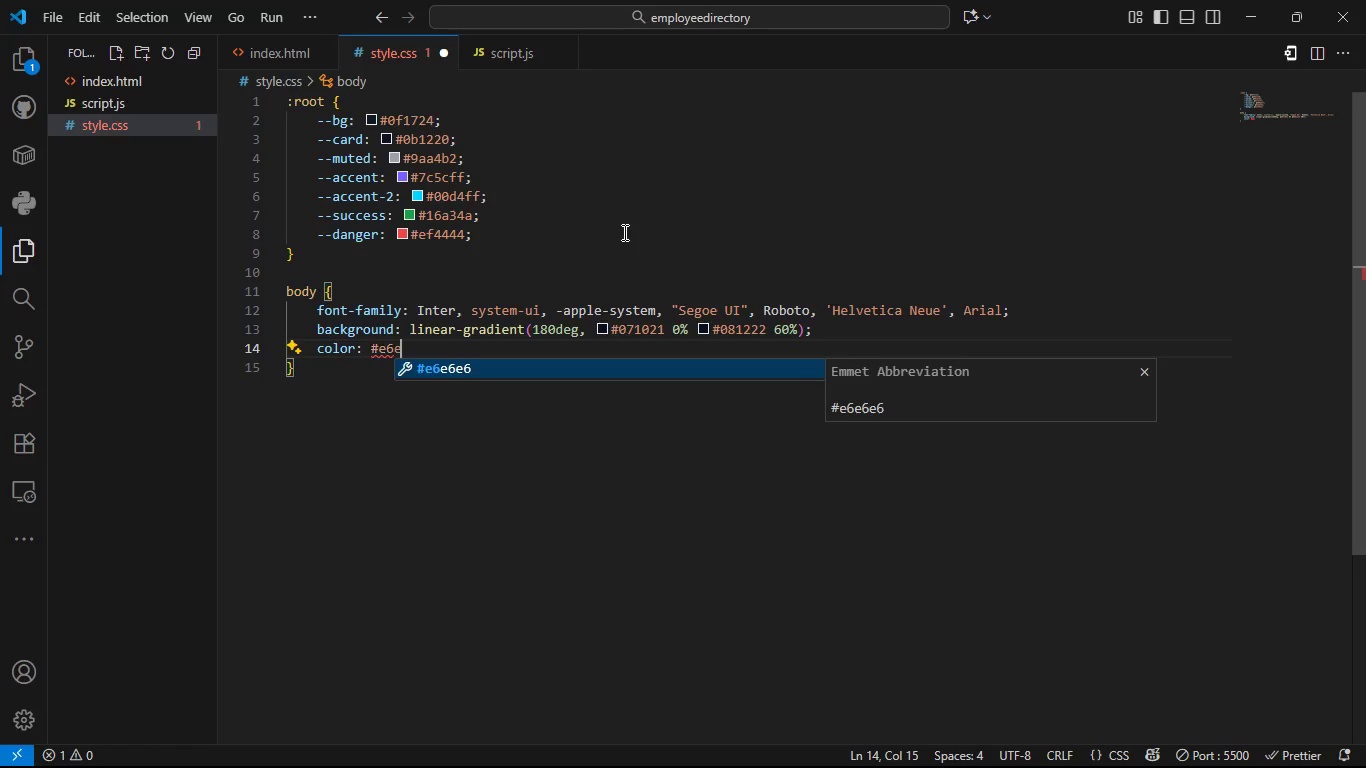 
key(Enter)
 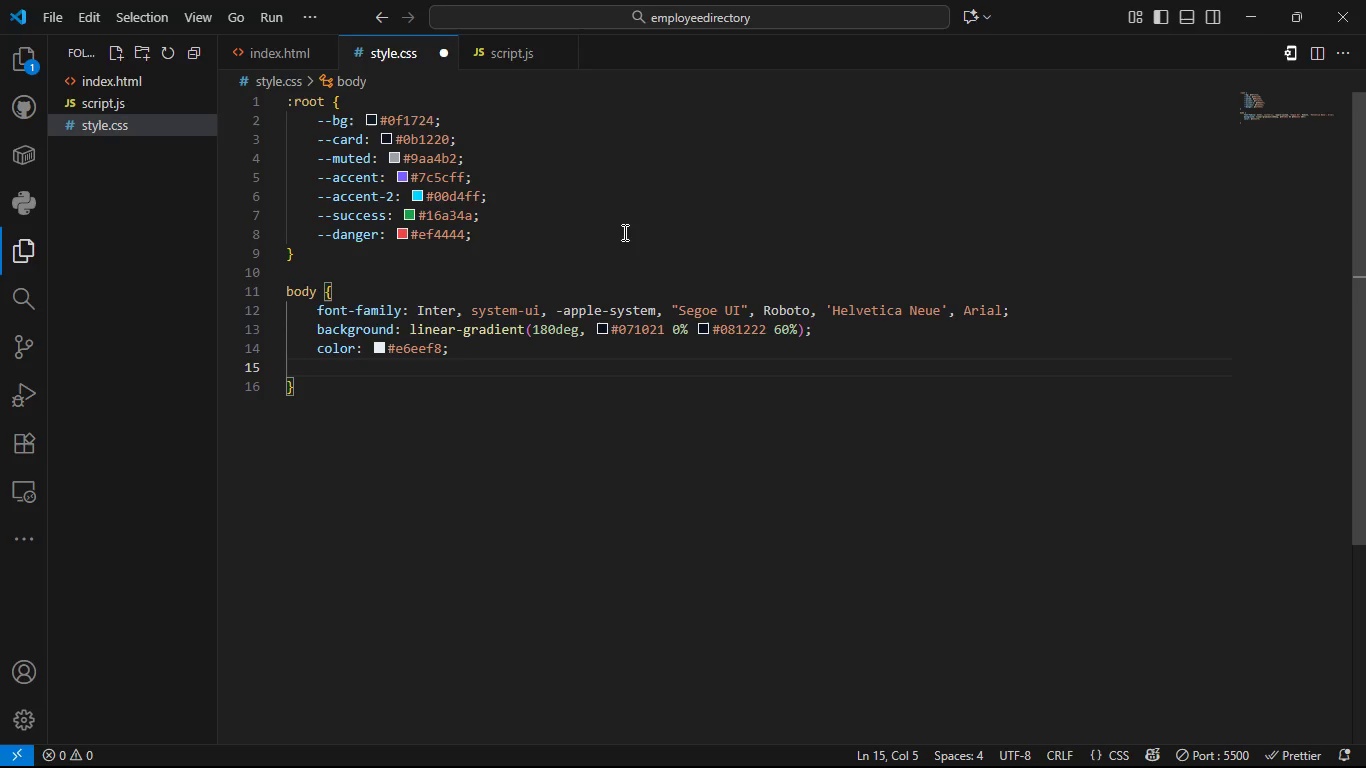 
type(margin: 0;)
 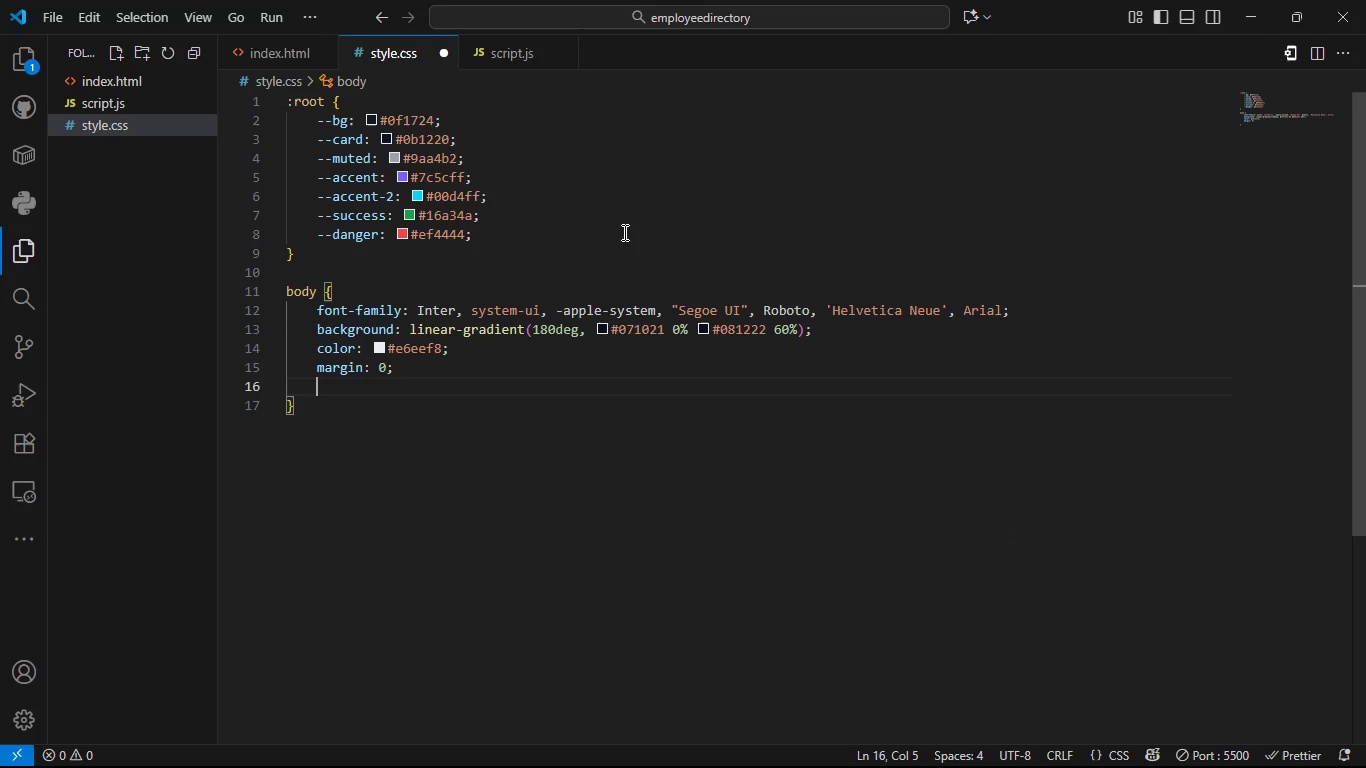 
 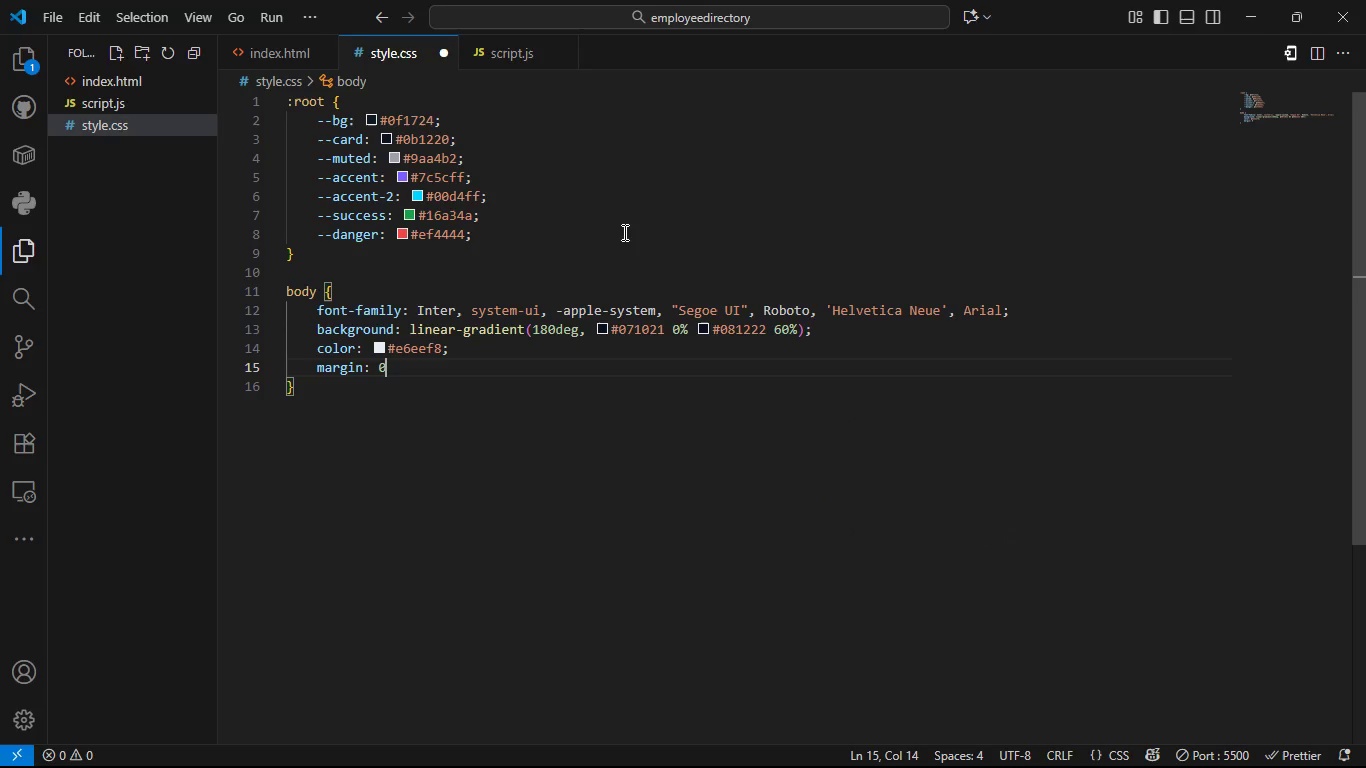 
key(Enter)
 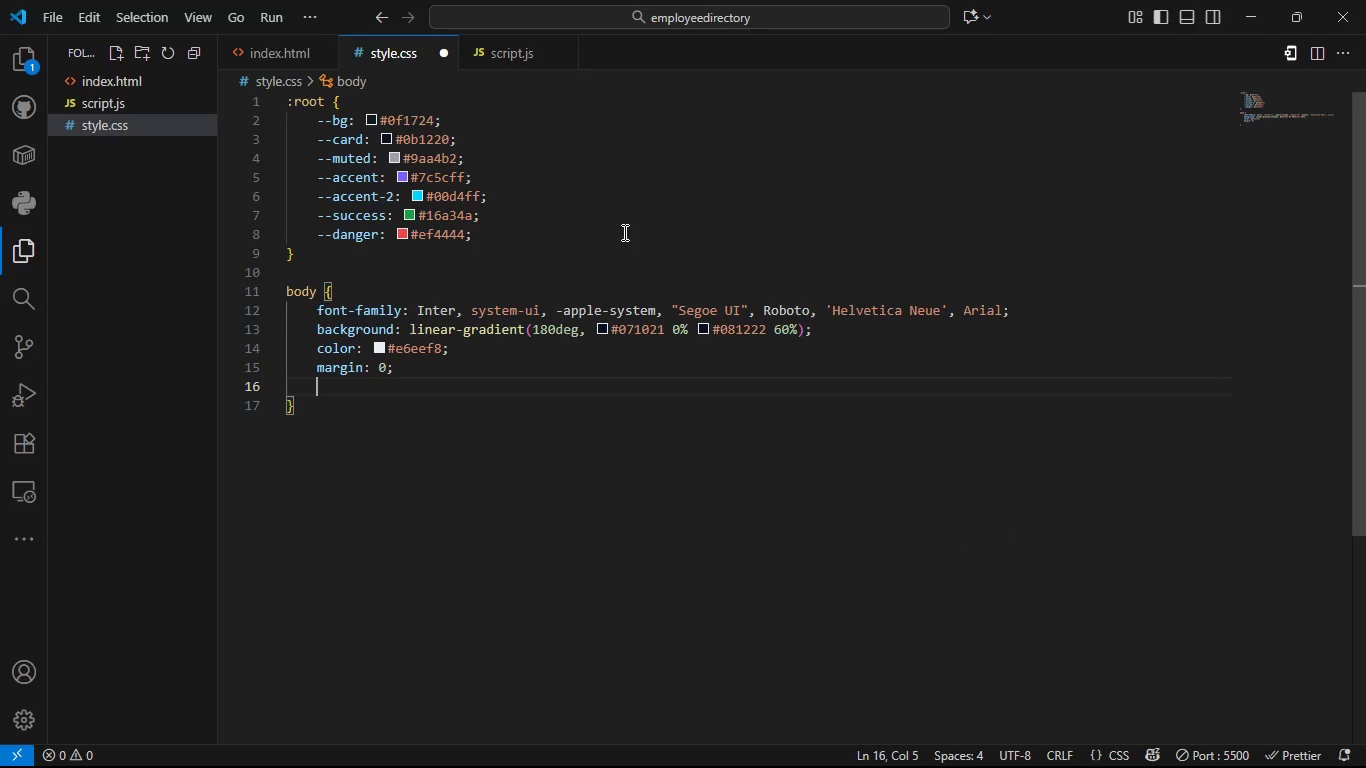 
type(paddoi)
key(Backspace)
key(Backspace)
type(ing: 24px 16px;)
 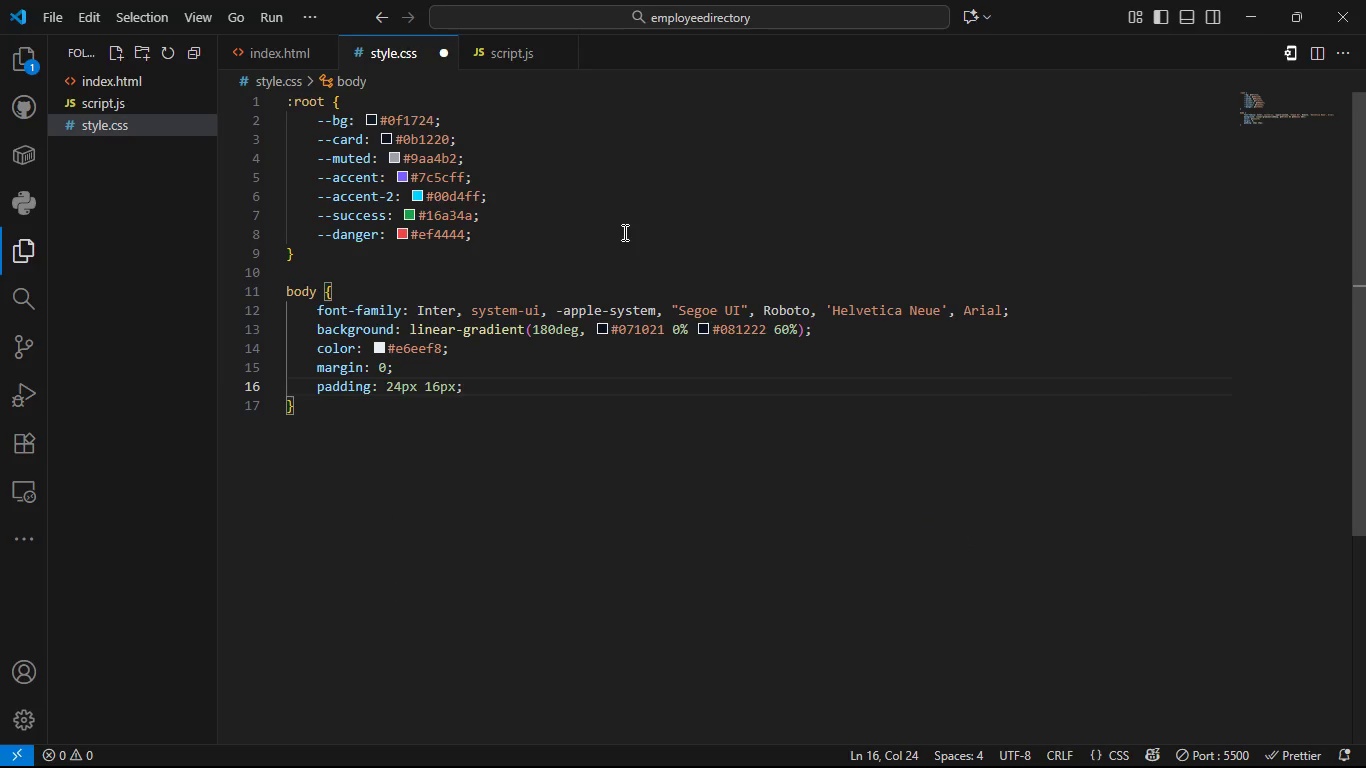 
key(Enter)
 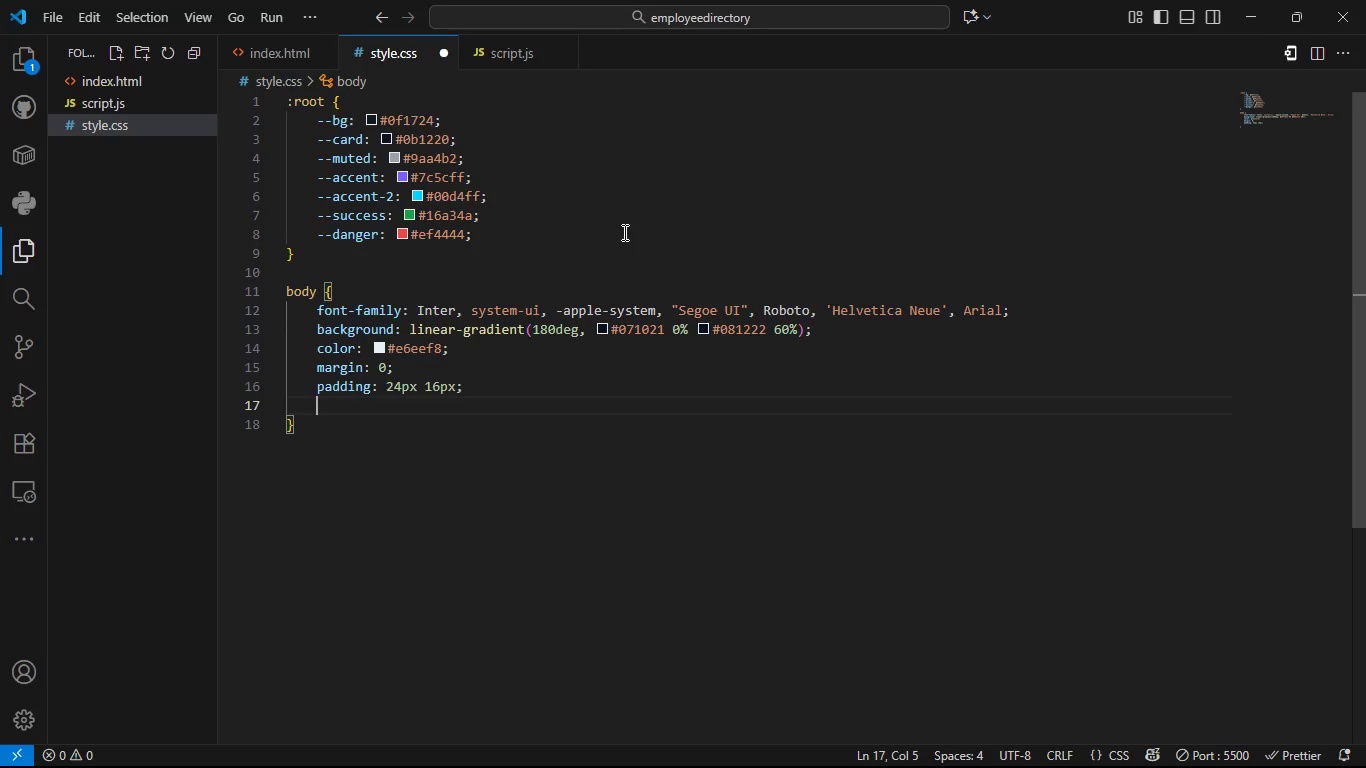 
wait(5.58)
 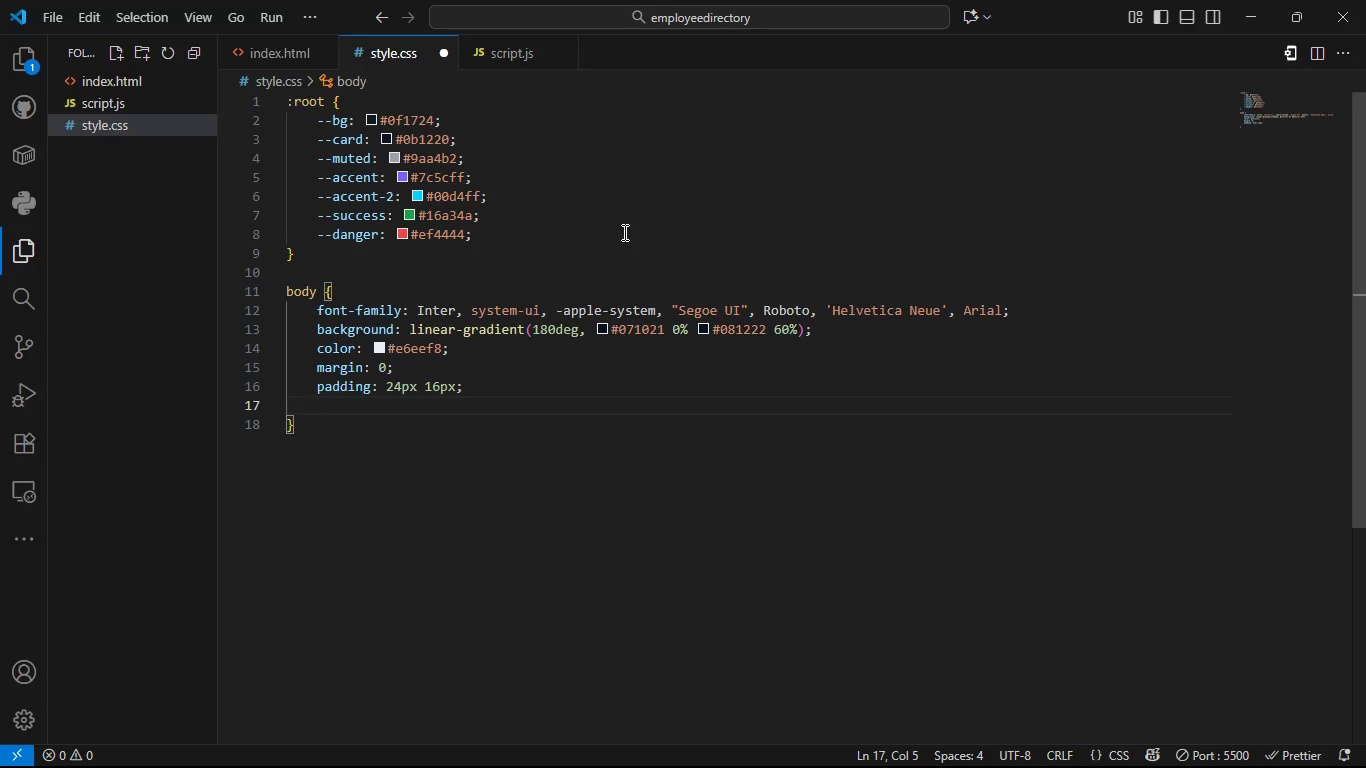 
type(--)
key(Backspace)
type(webkit-finr)
key(Backspace)
key(Backspace)
key(Backspace)
type(onr)
 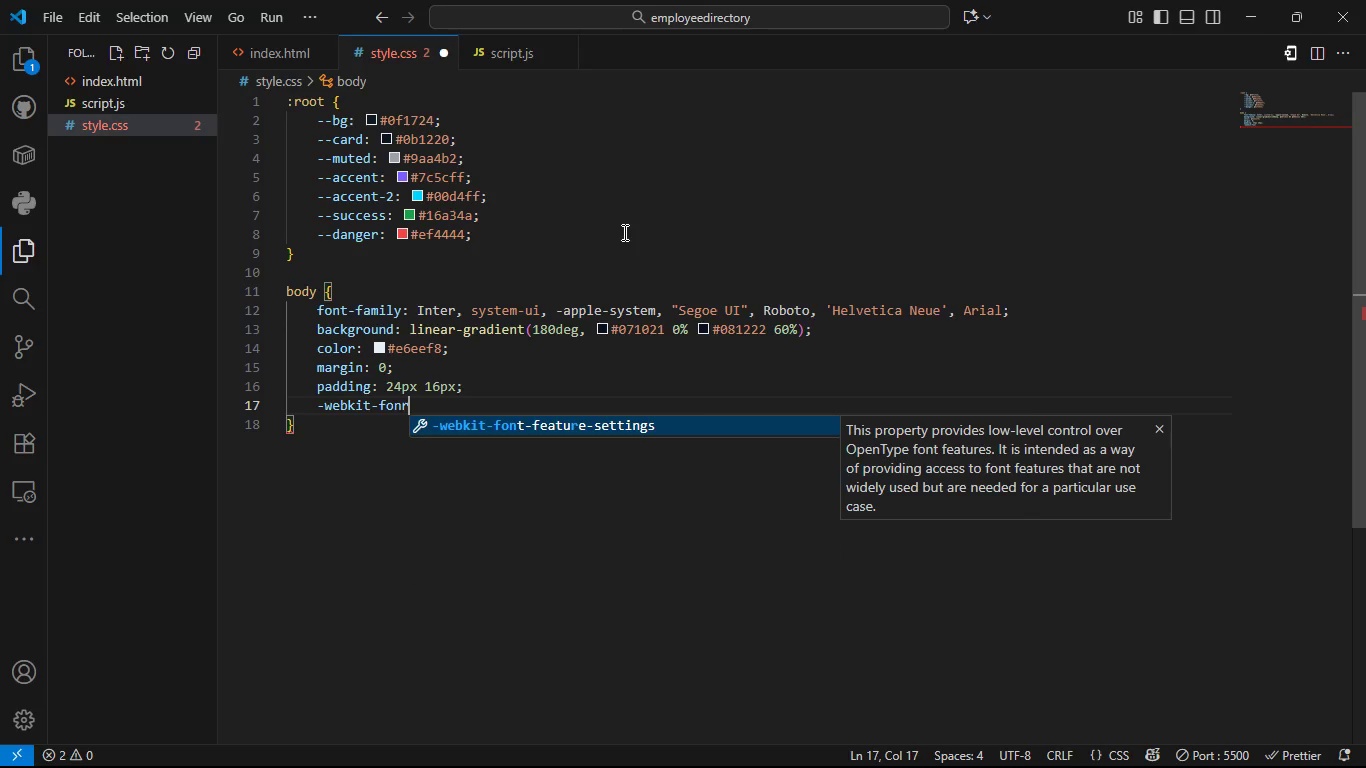 
key(Backspace)
type(t-a)
key(Backspace)
type(smooti)
key(Backspace)
key(Backspace)
type(thing)
 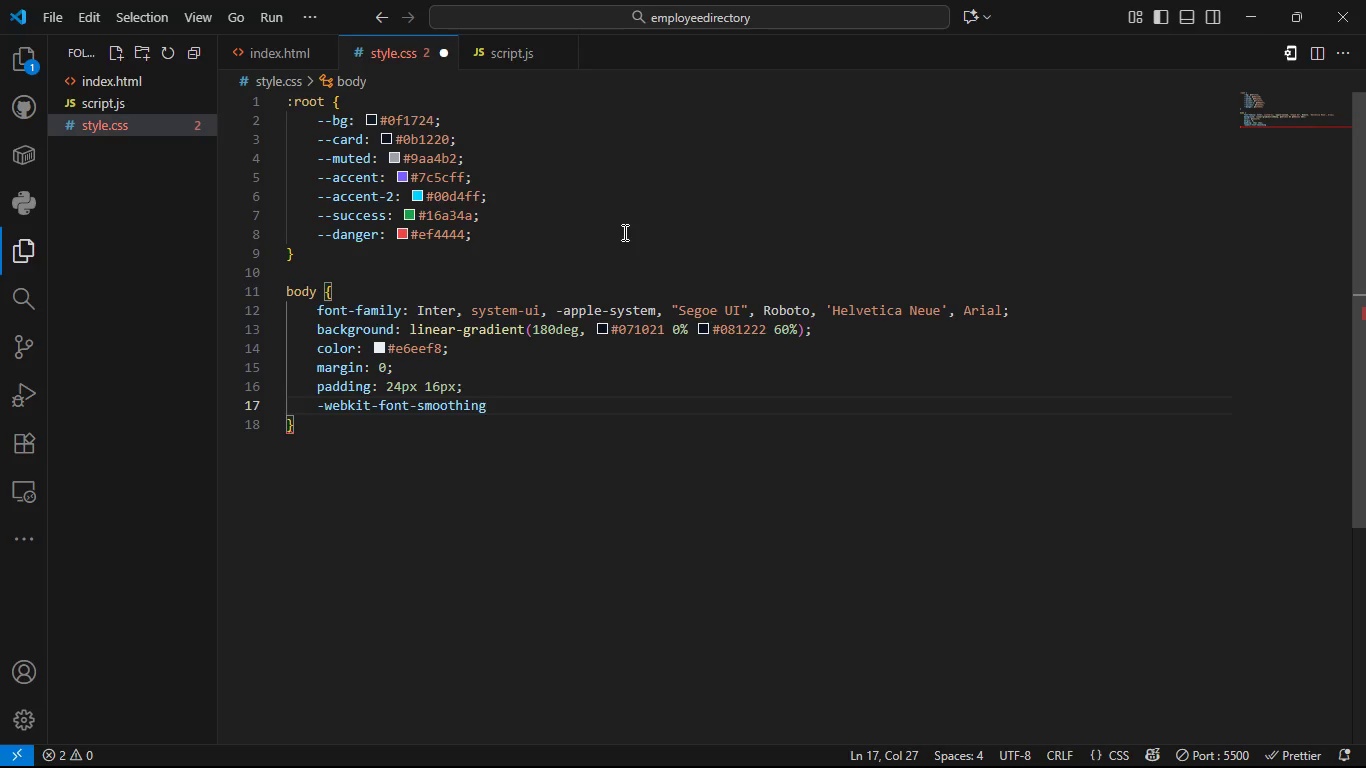 
wait(7.42)
 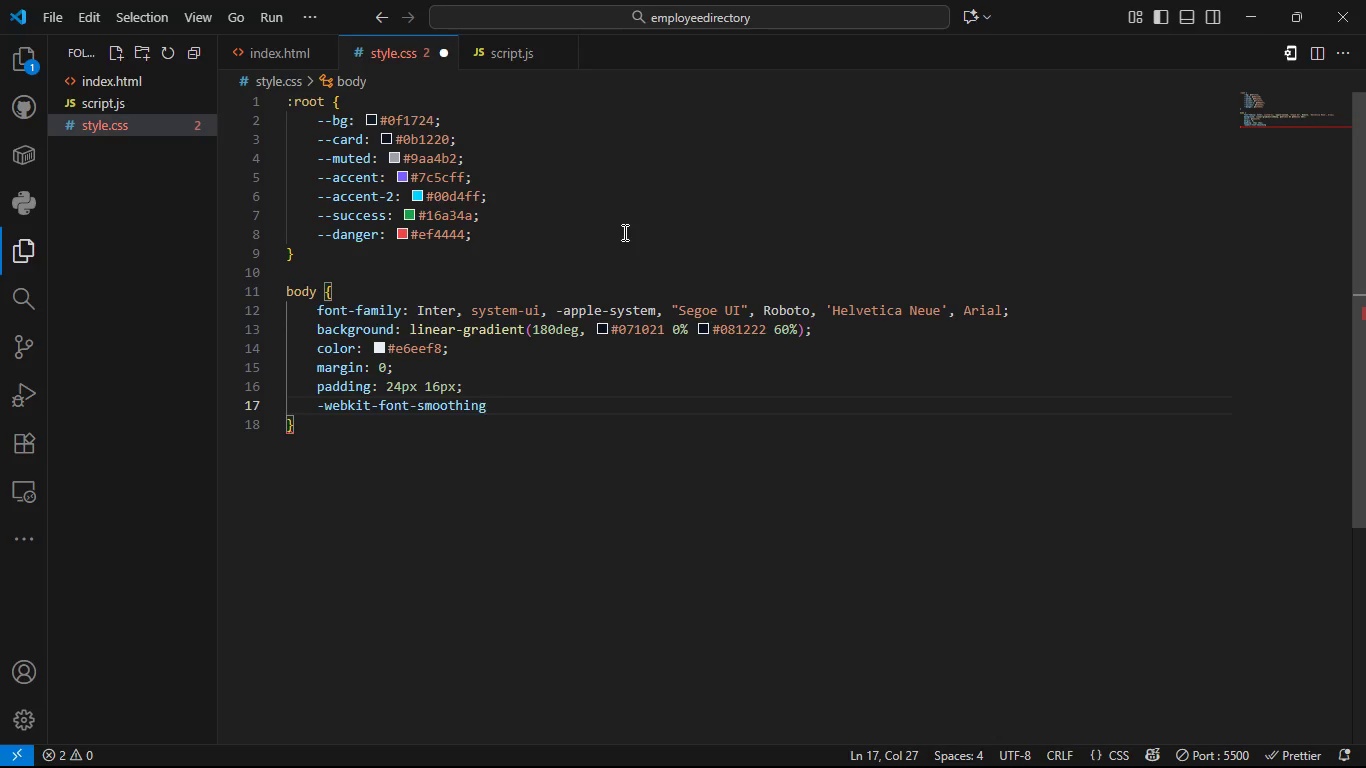 
type(: antiak)
key(Backspace)
type(liasedl)
key(Backspace)
type(;)
 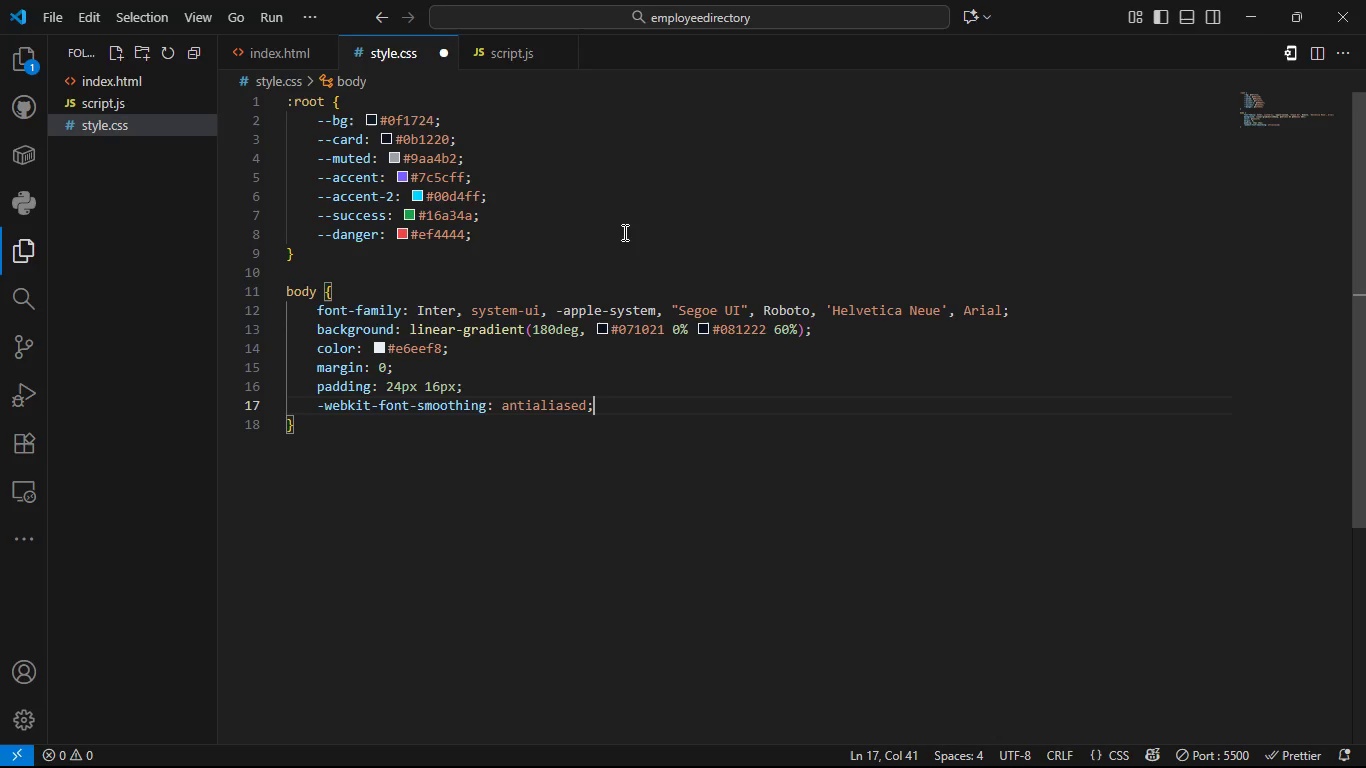 
key(ArrowLeft)
 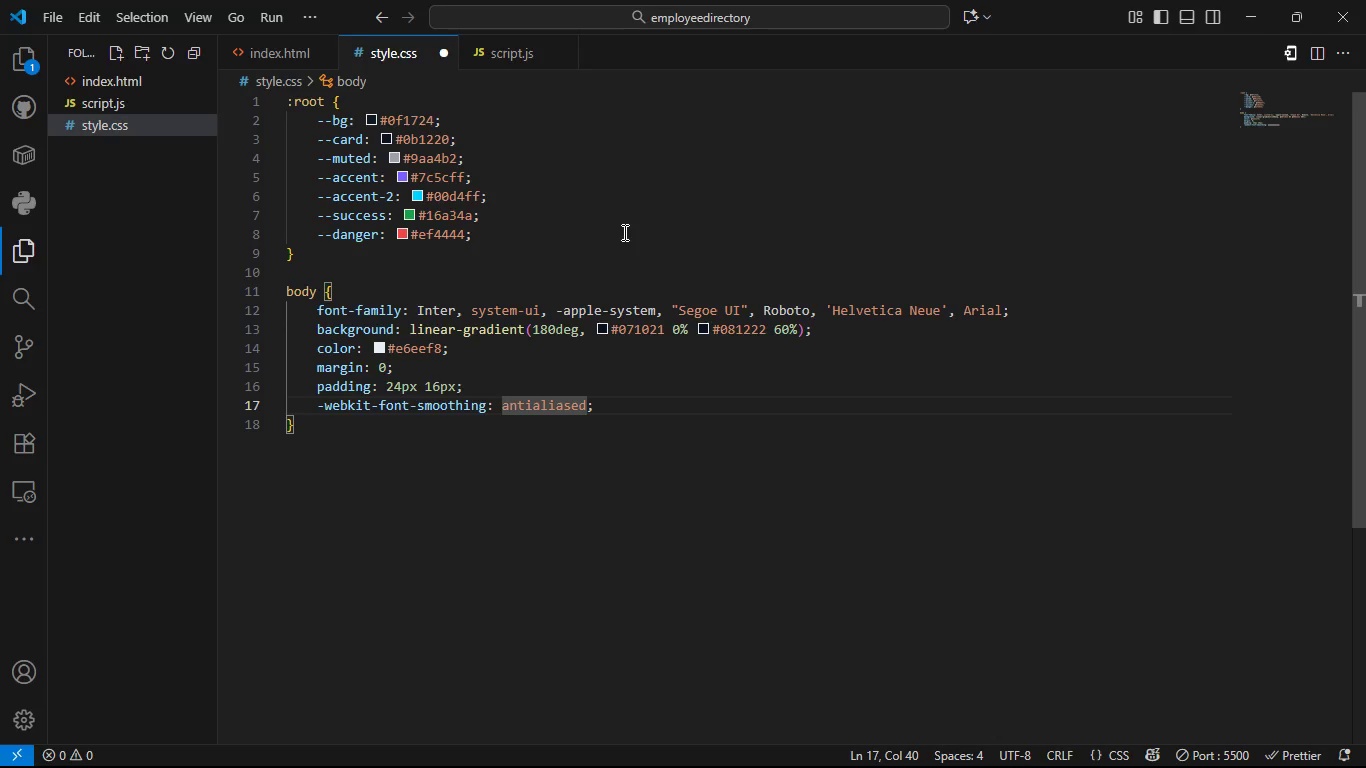 
wait(6.36)
 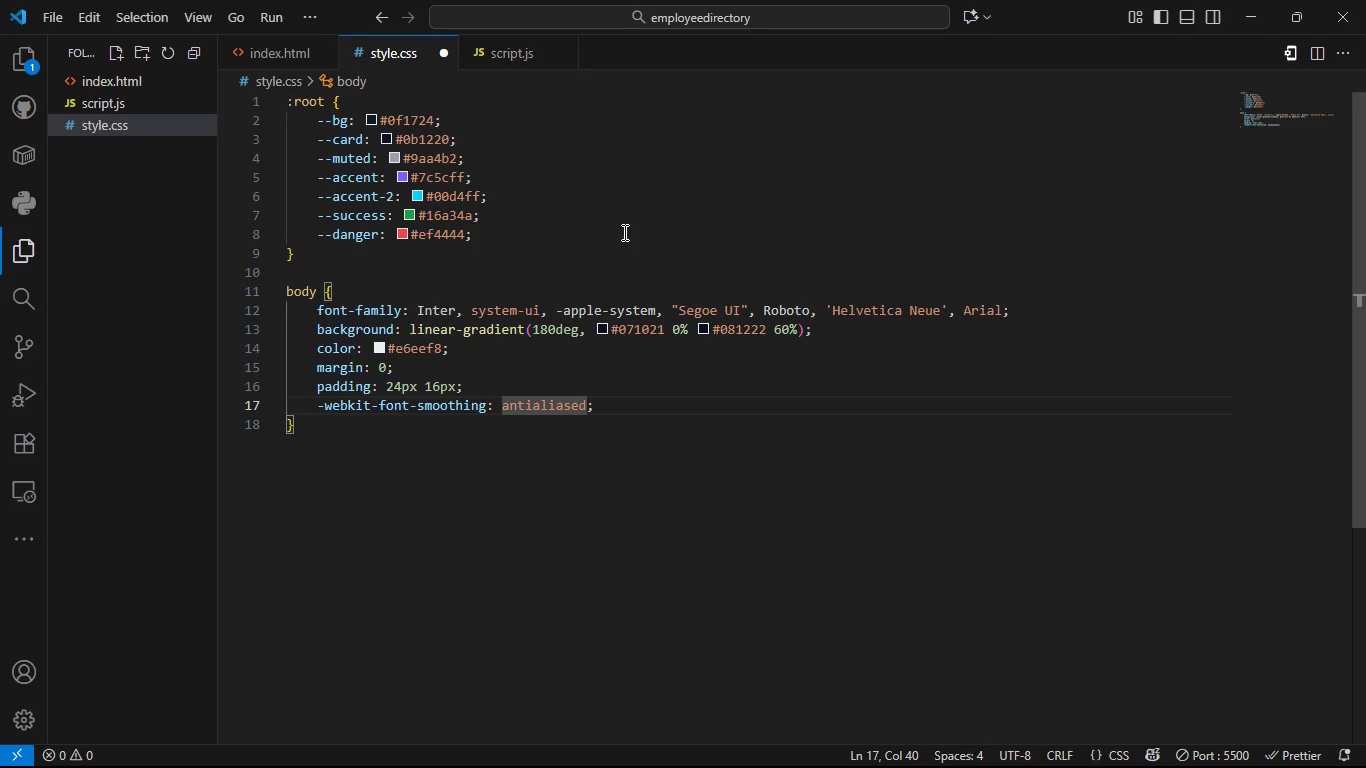 
key(ArrowRight)
 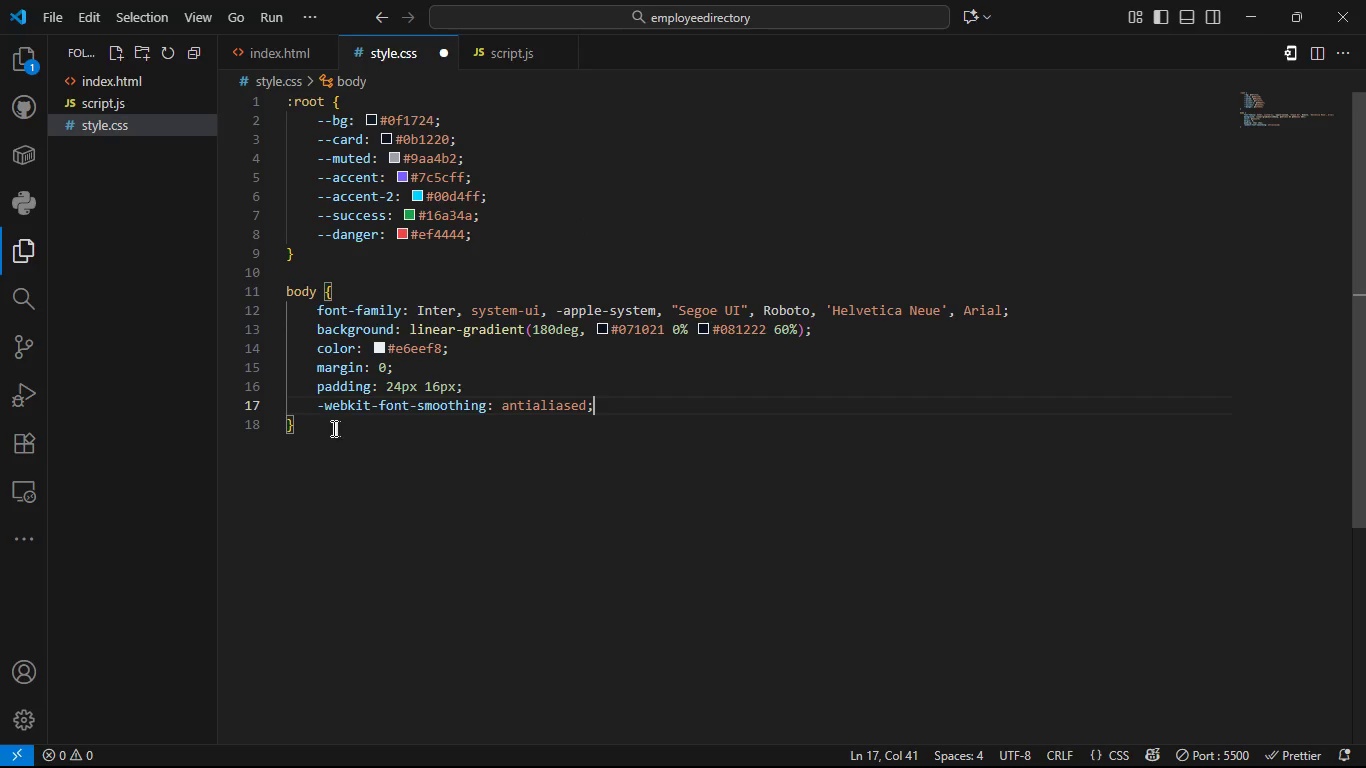 
key(Enter)
 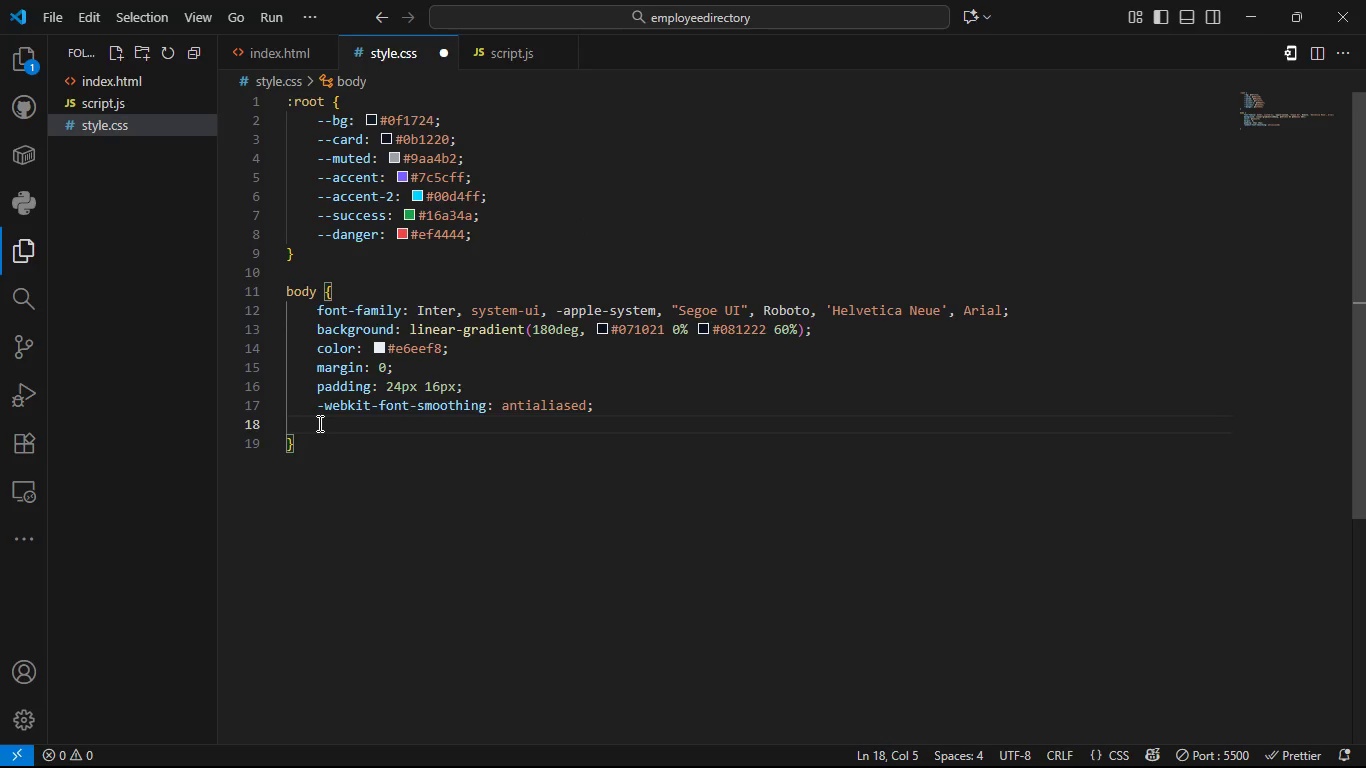 
key(Backspace)
 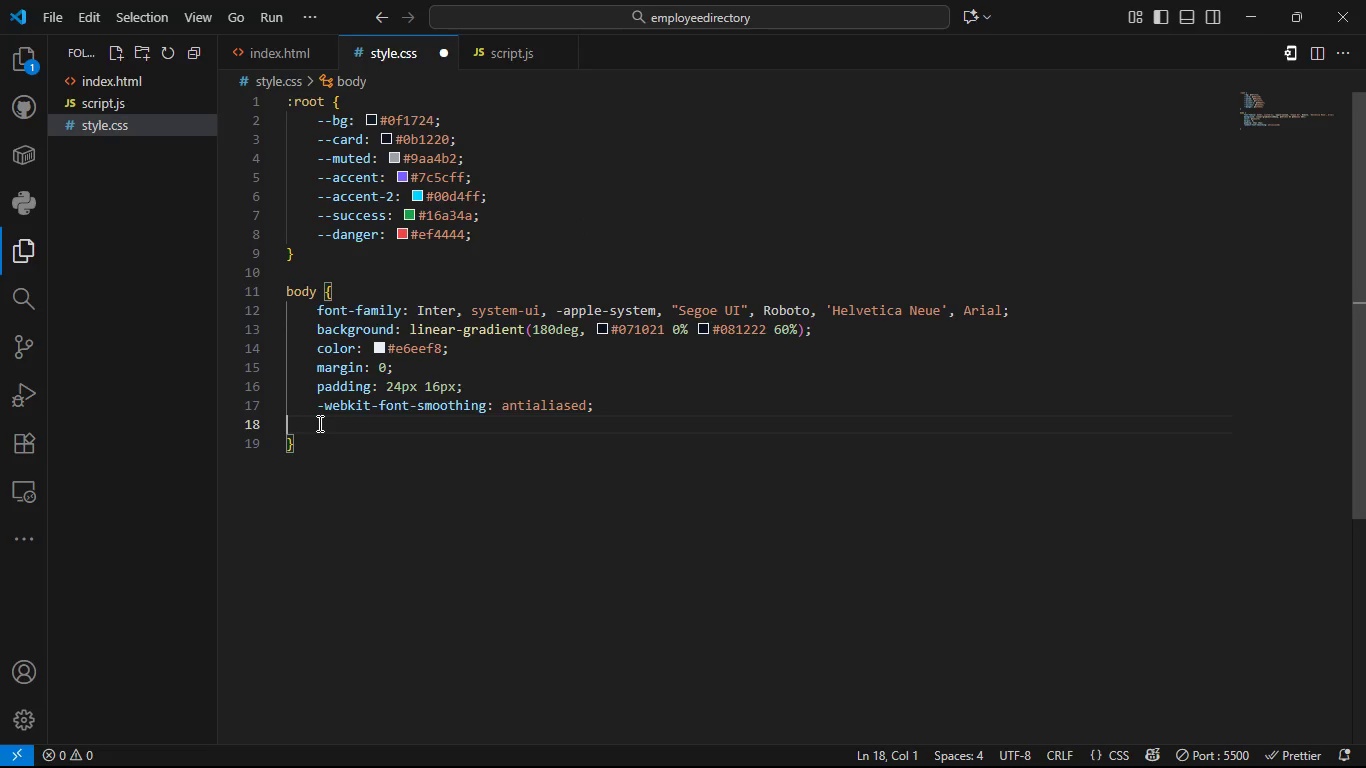 
key(Backspace)
 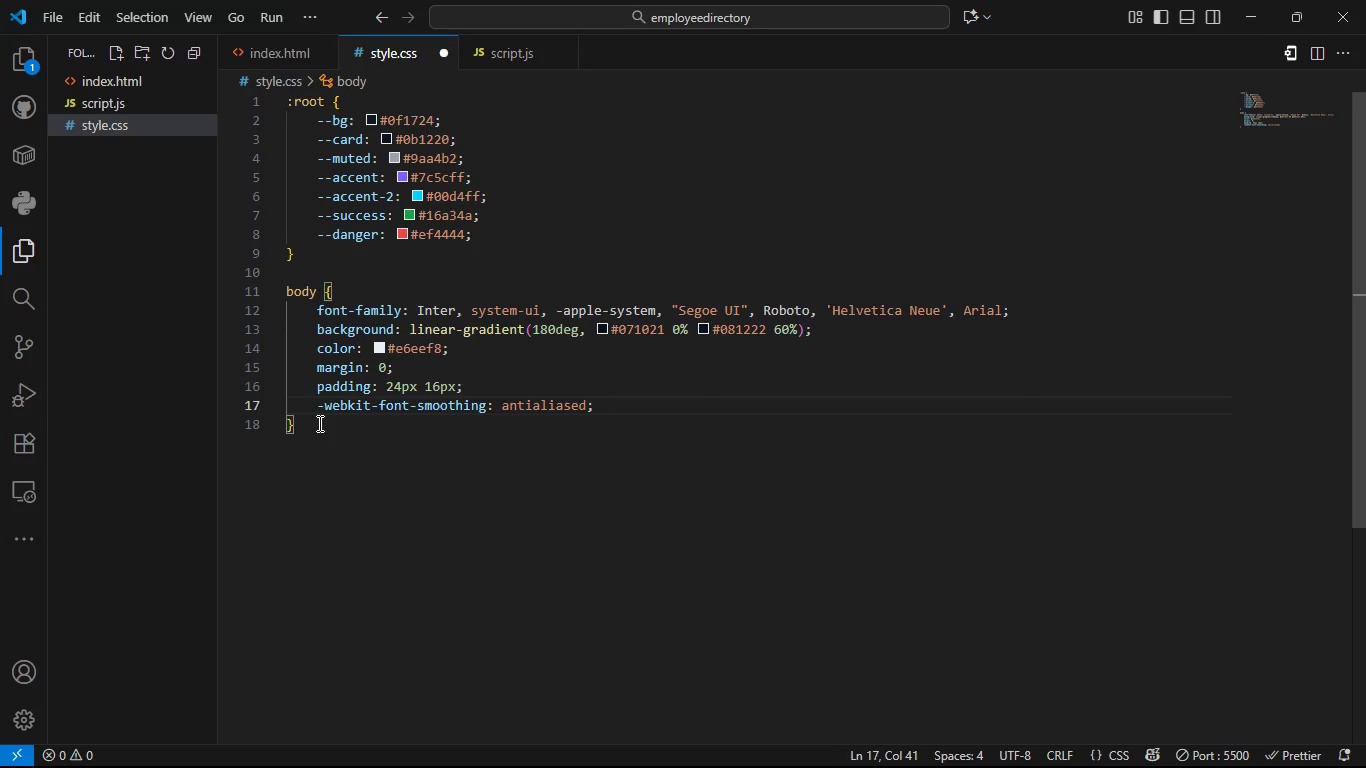 
key(ArrowDown)
 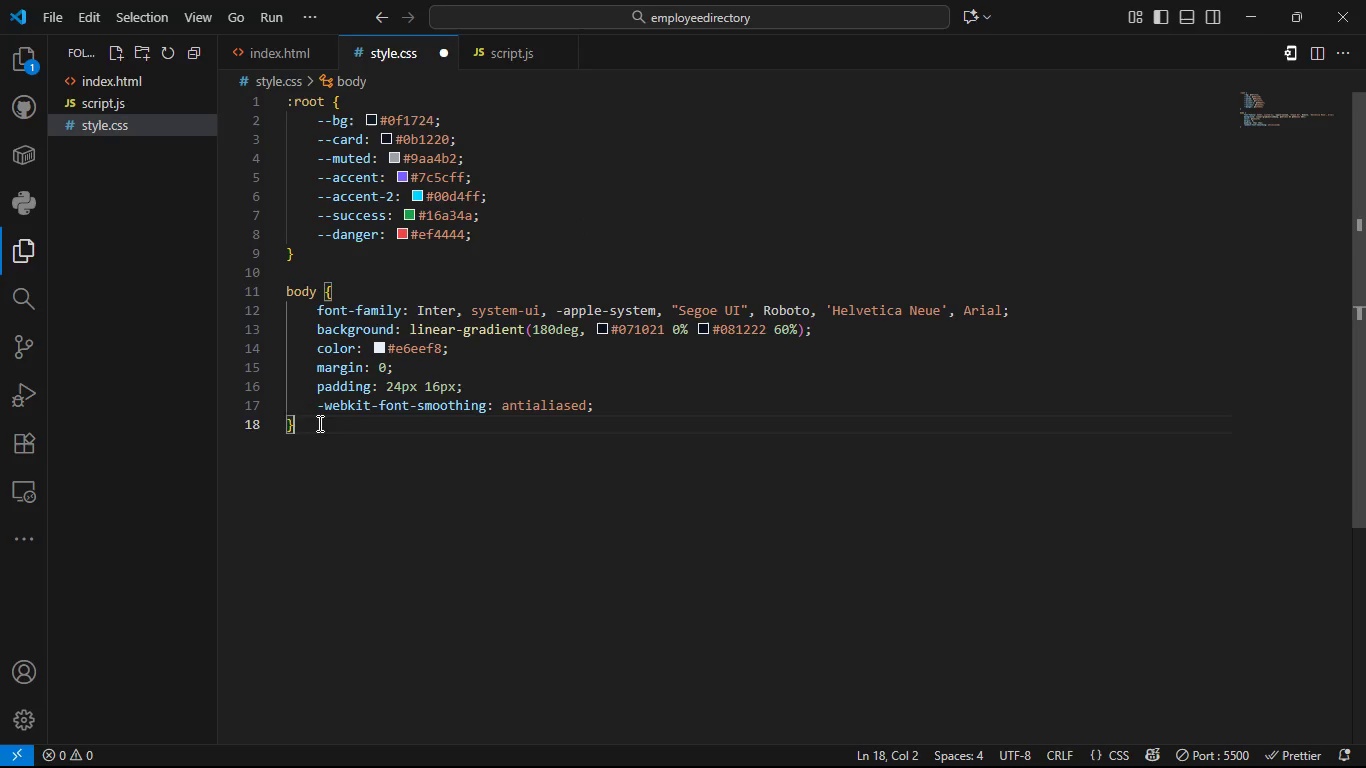 
key(Enter)
 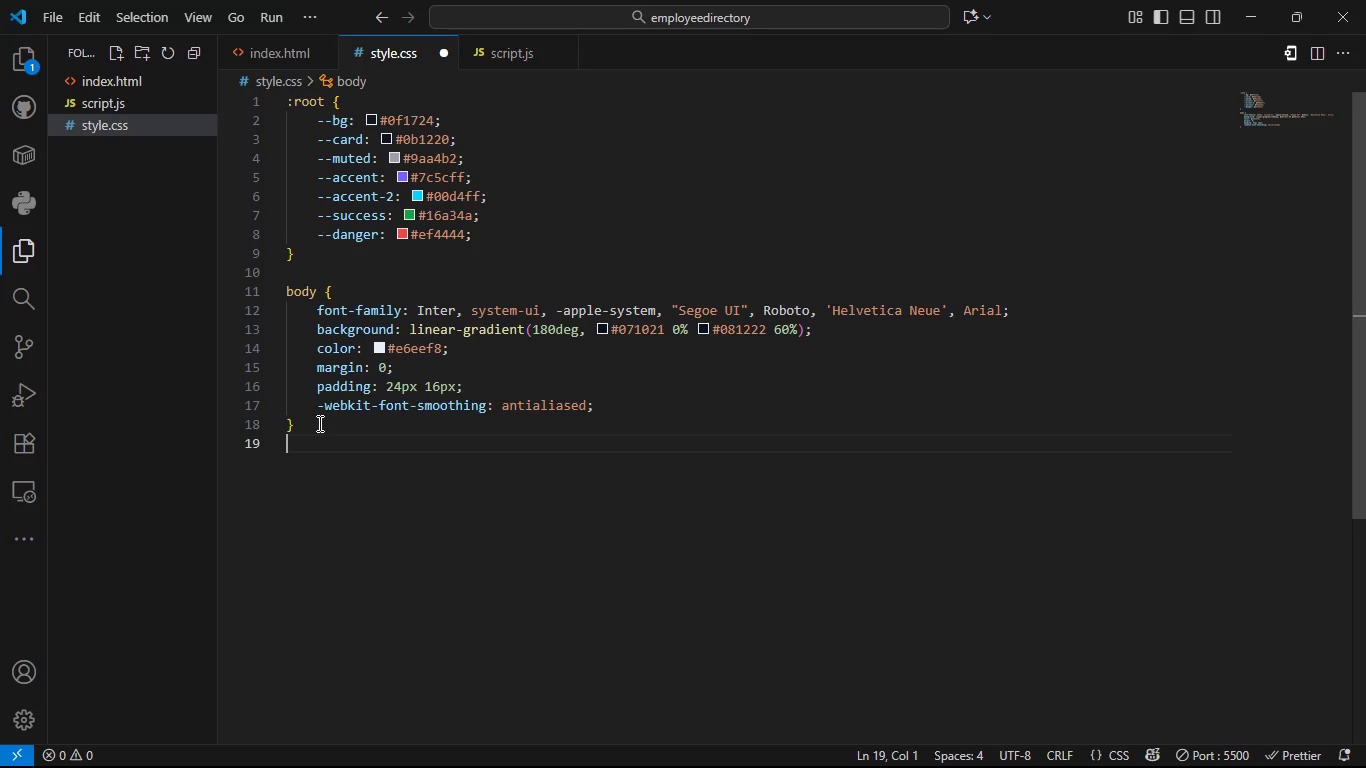 
key(Enter)
 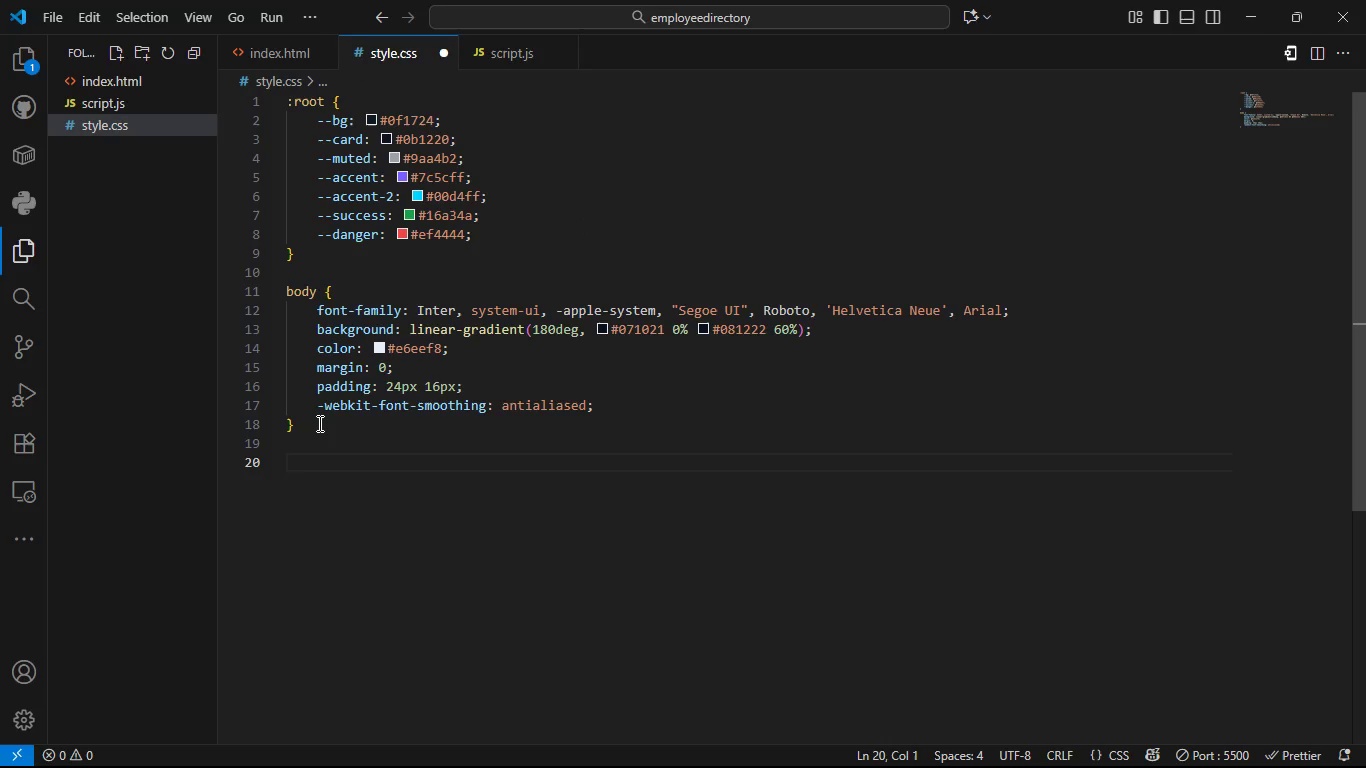 
type(.conat)
key(Backspace)
key(Backspace)
type(taine)
key(Backspace)
type(er {)
 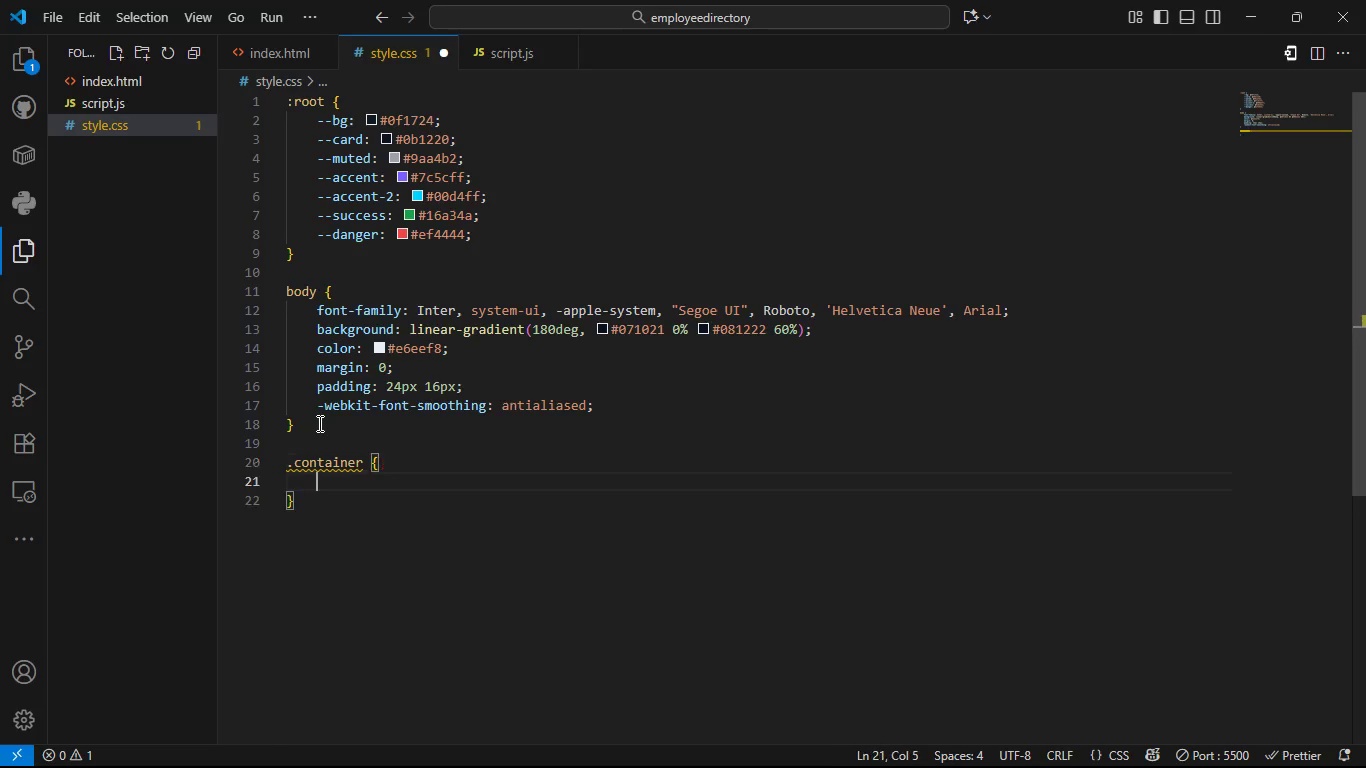 
key(Enter)
 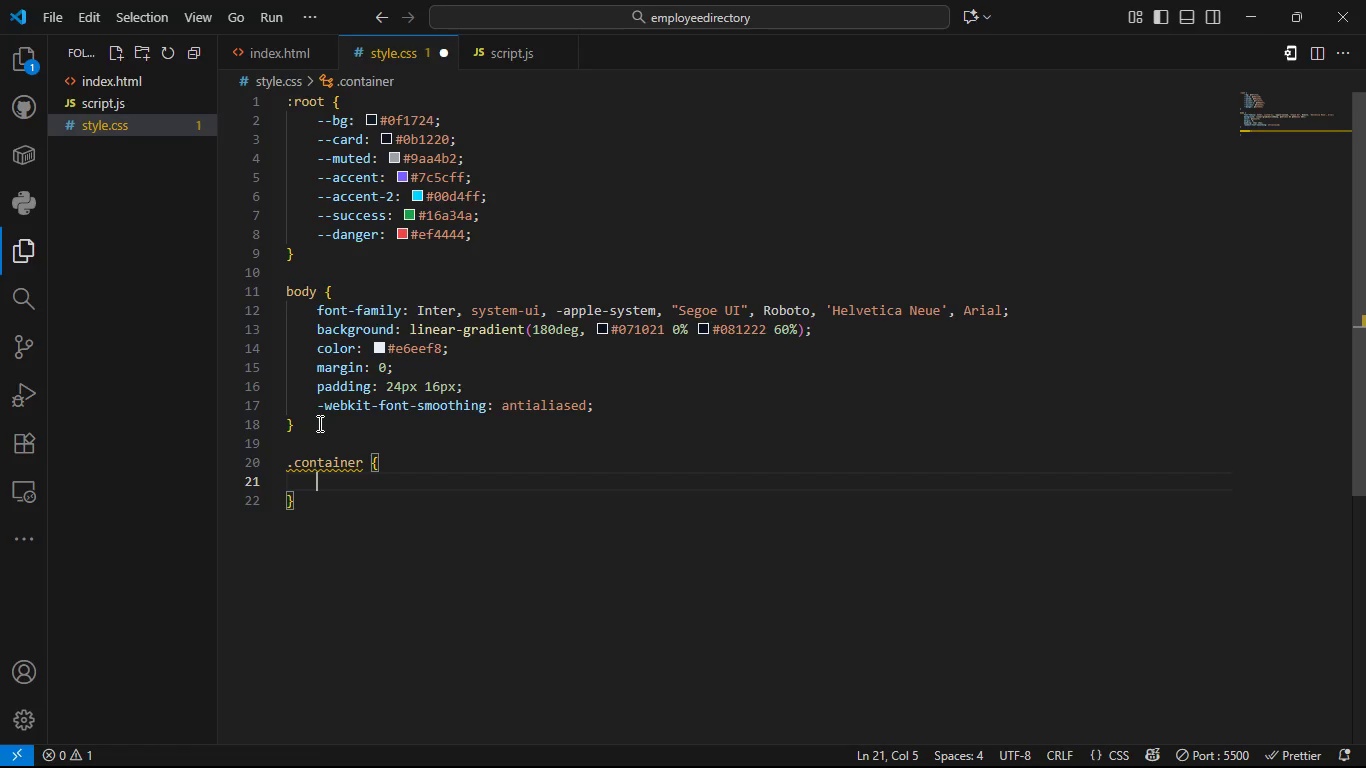 
type(mac)
key(Backspace)
type(x-)
key(Tab)
type(1100px)
 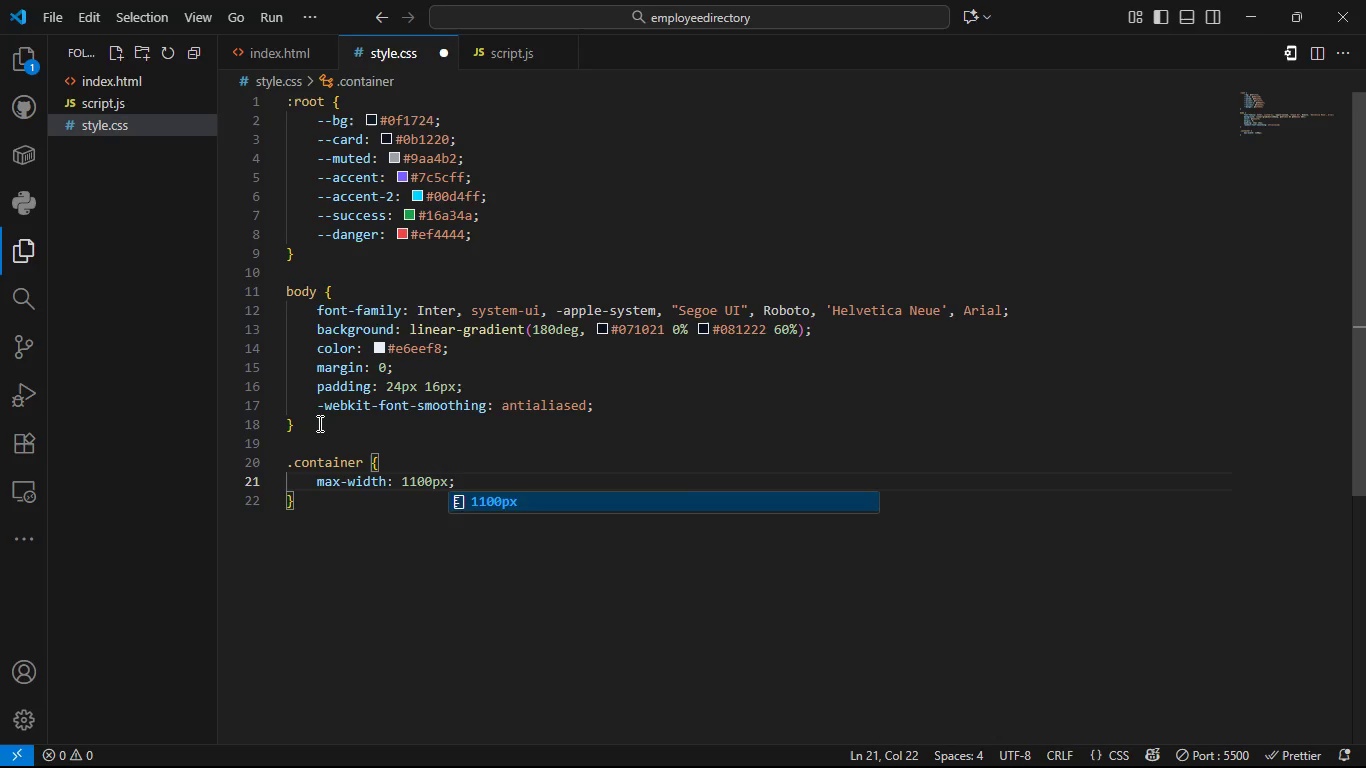 
key(ArrowRight)
 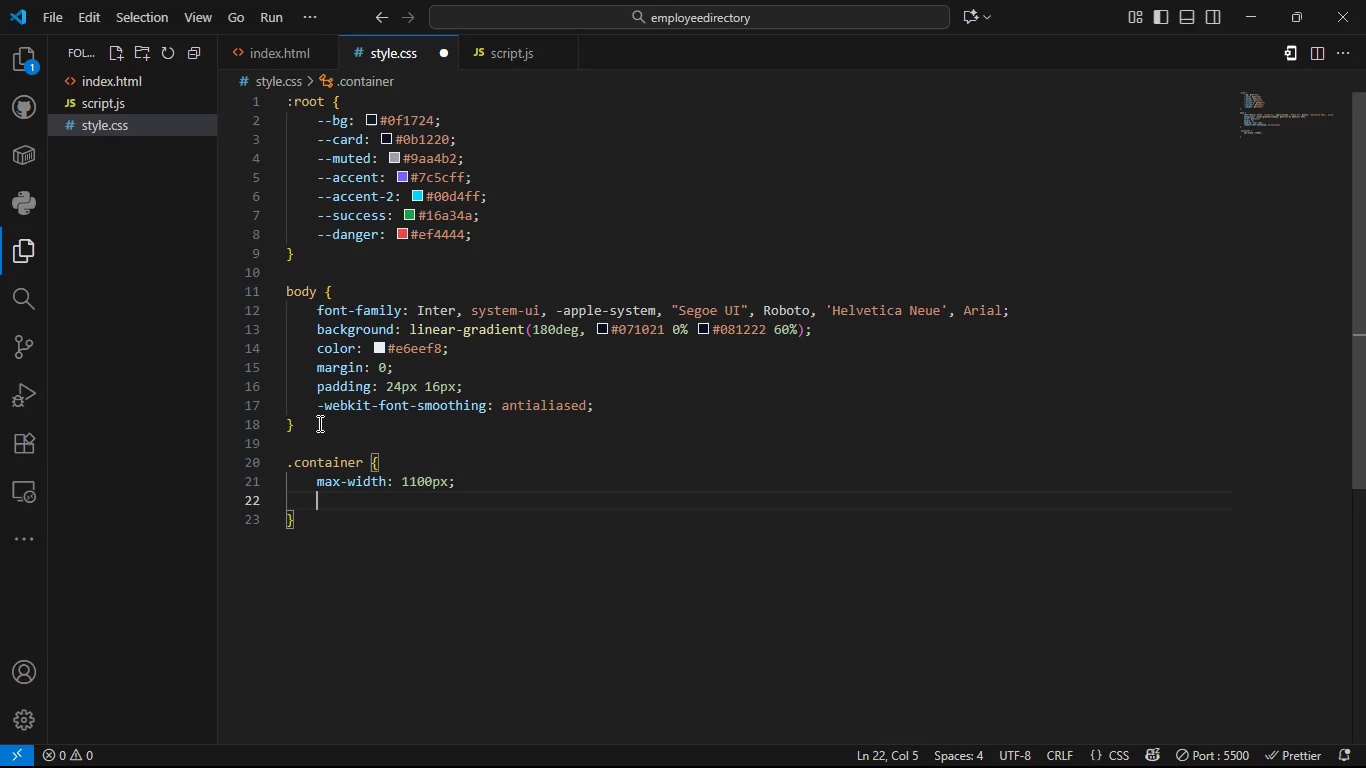 
key(Enter)
 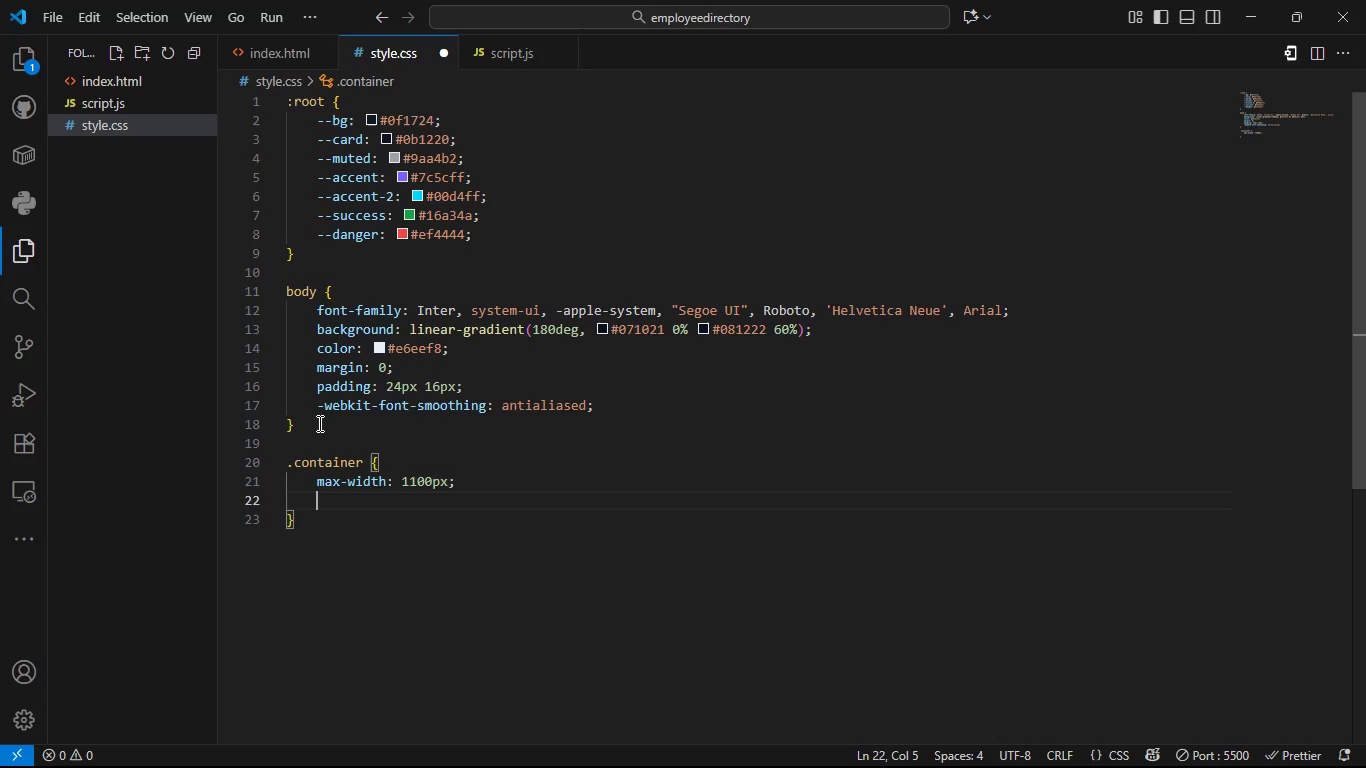 
type(margin: 0 auto;)
 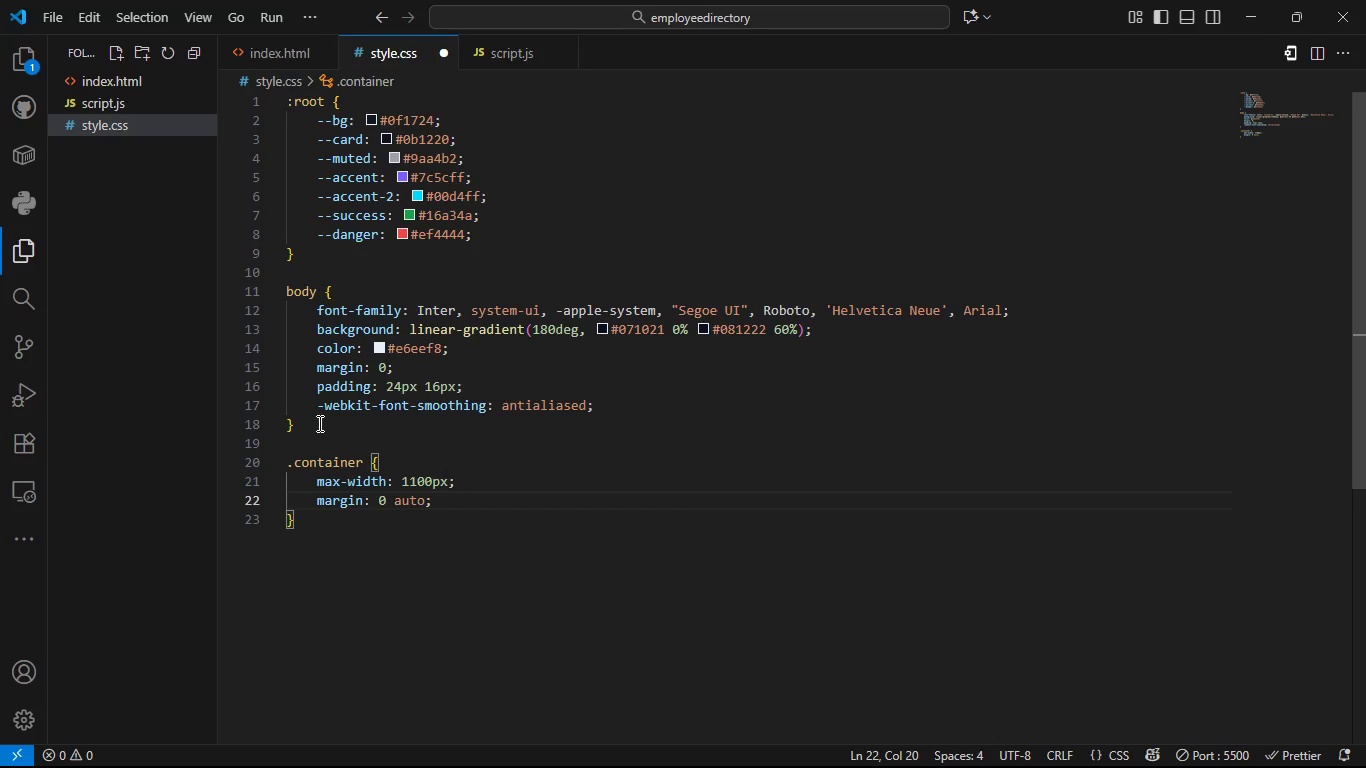 
key(ArrowDown)
 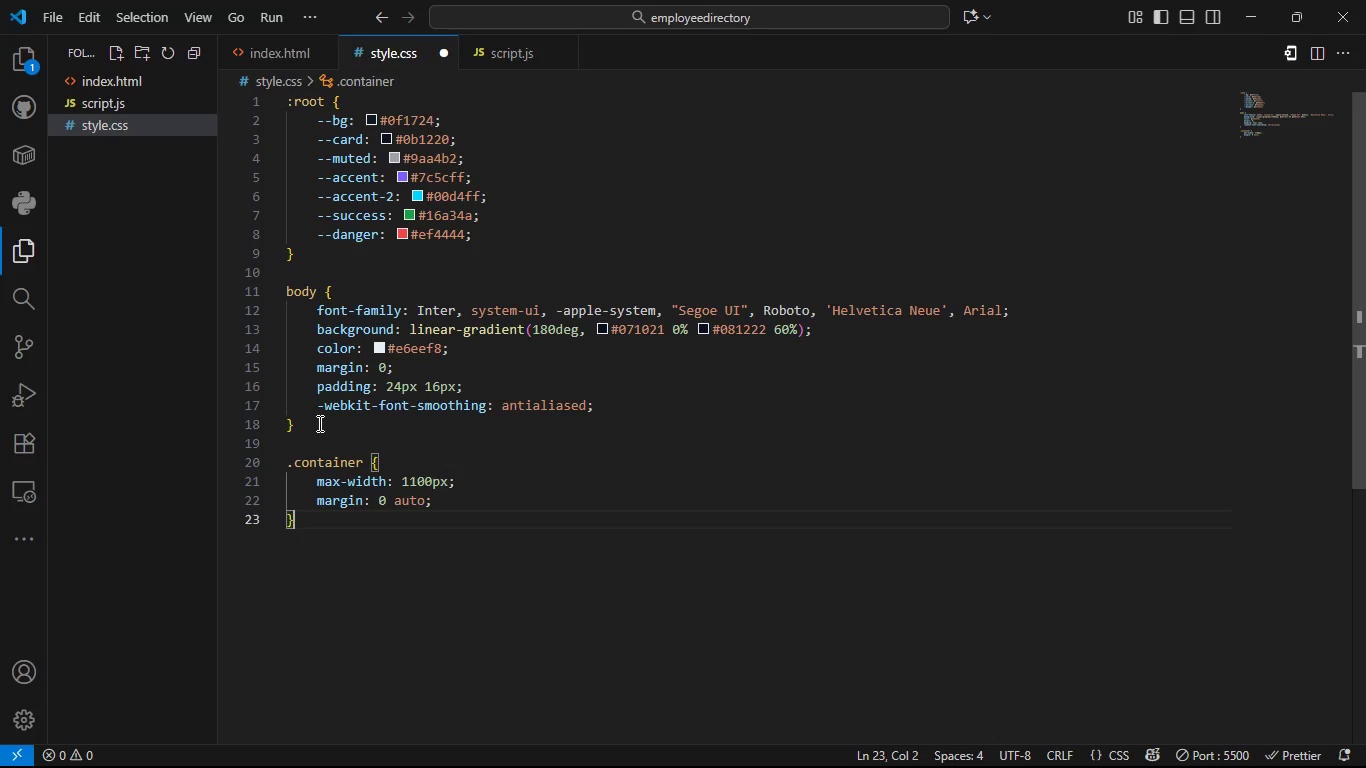 
key(Enter)
 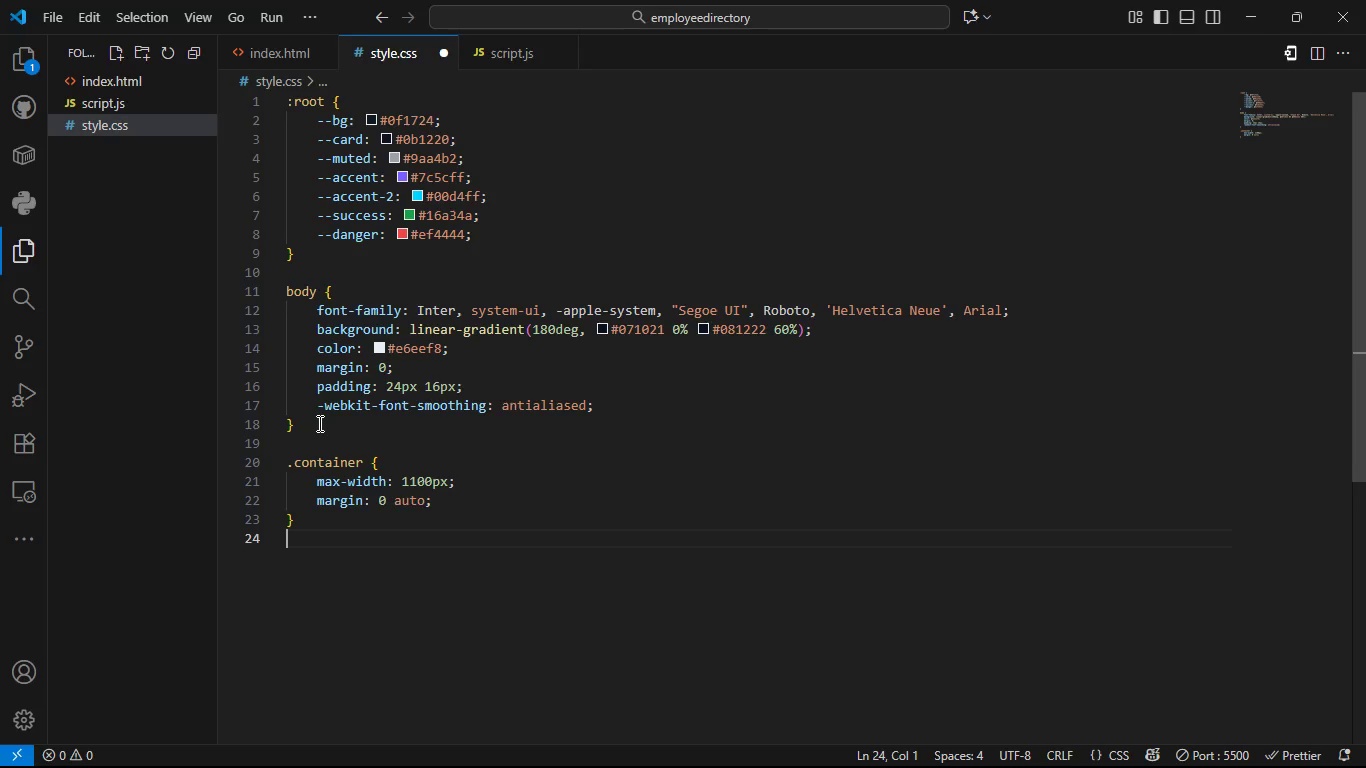 
key(Enter)
 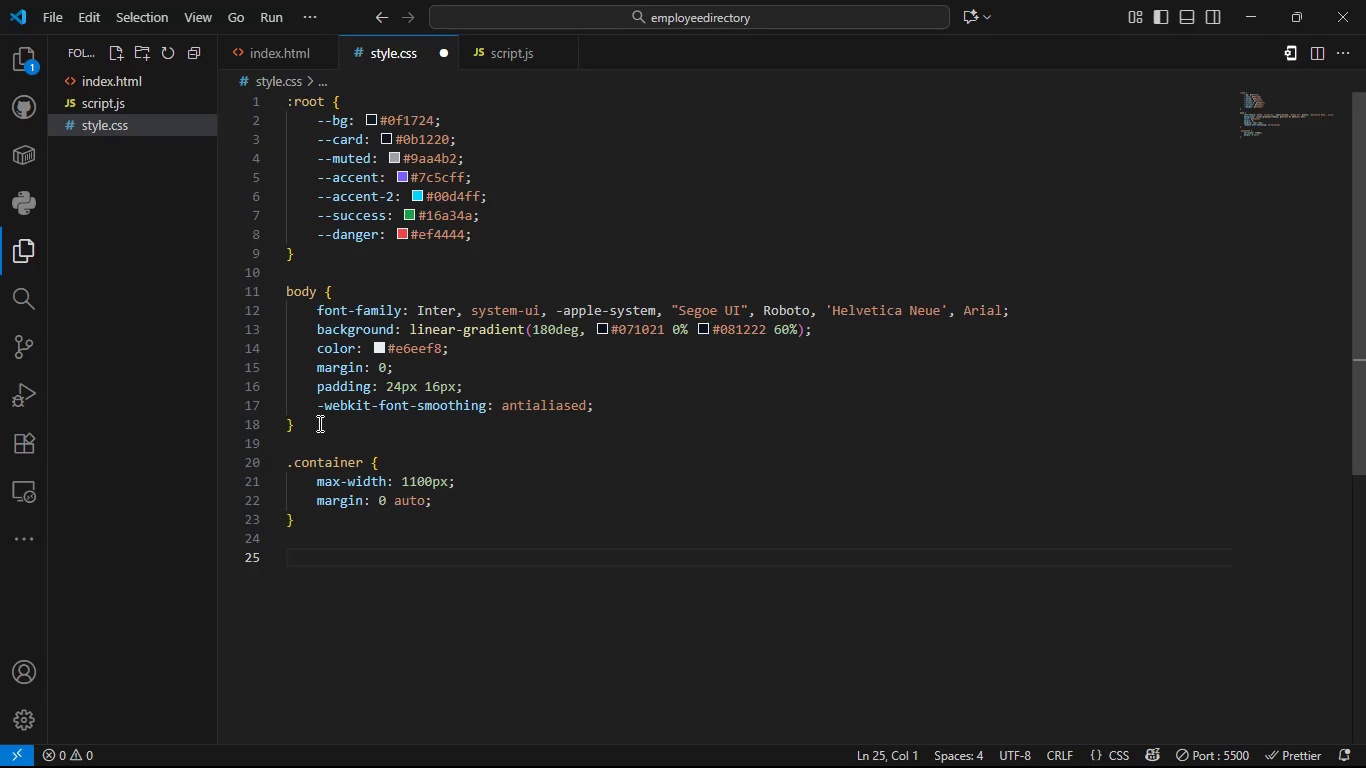 
type(.ti)
key(Backspace)
type(opbar {)
 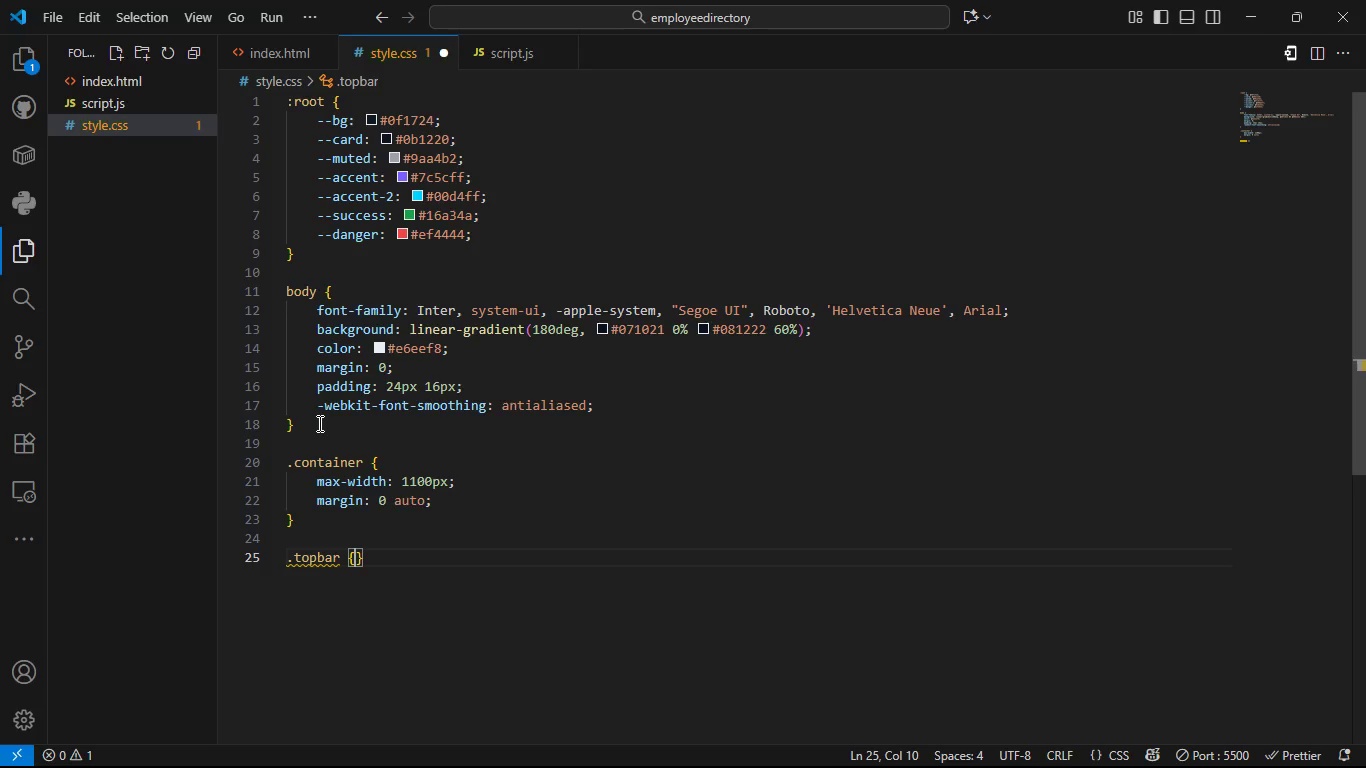 
key(Enter)
 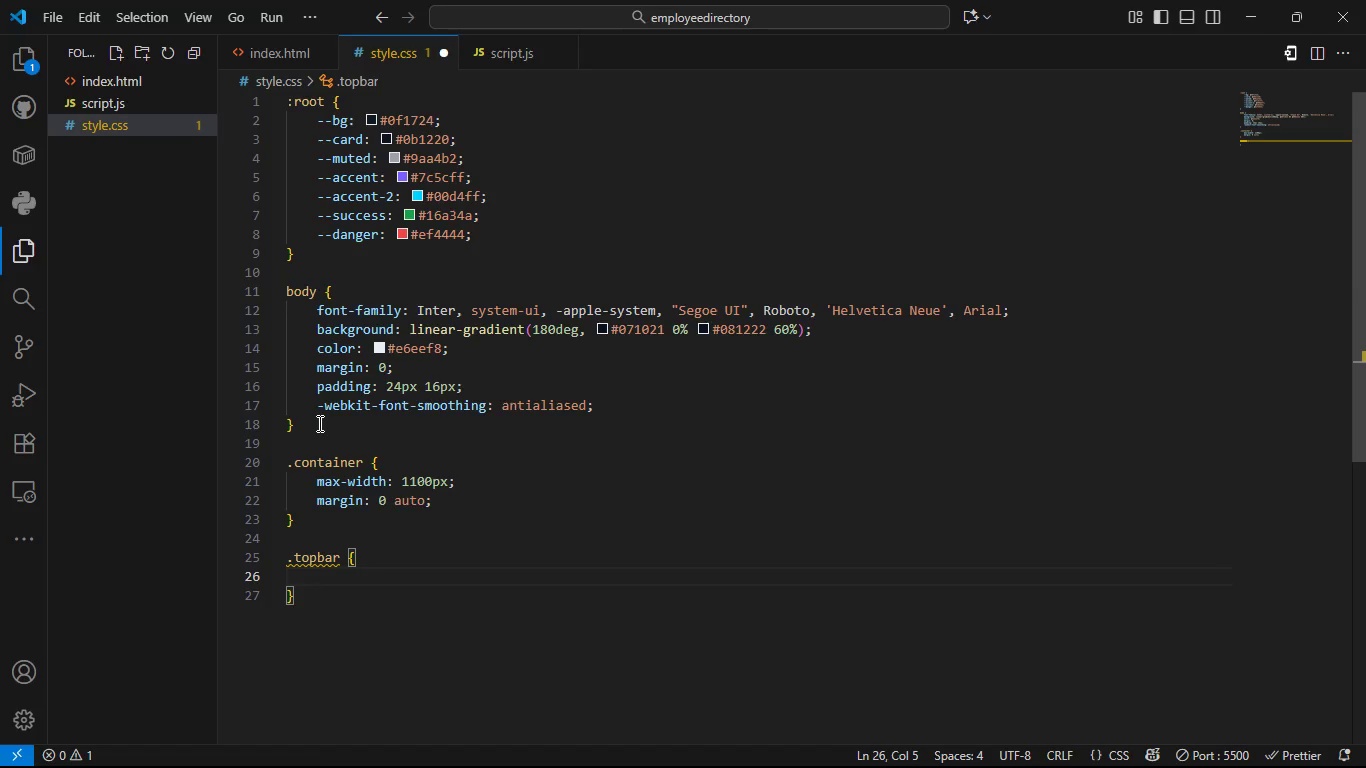 
type(padding: 18px 0 )
 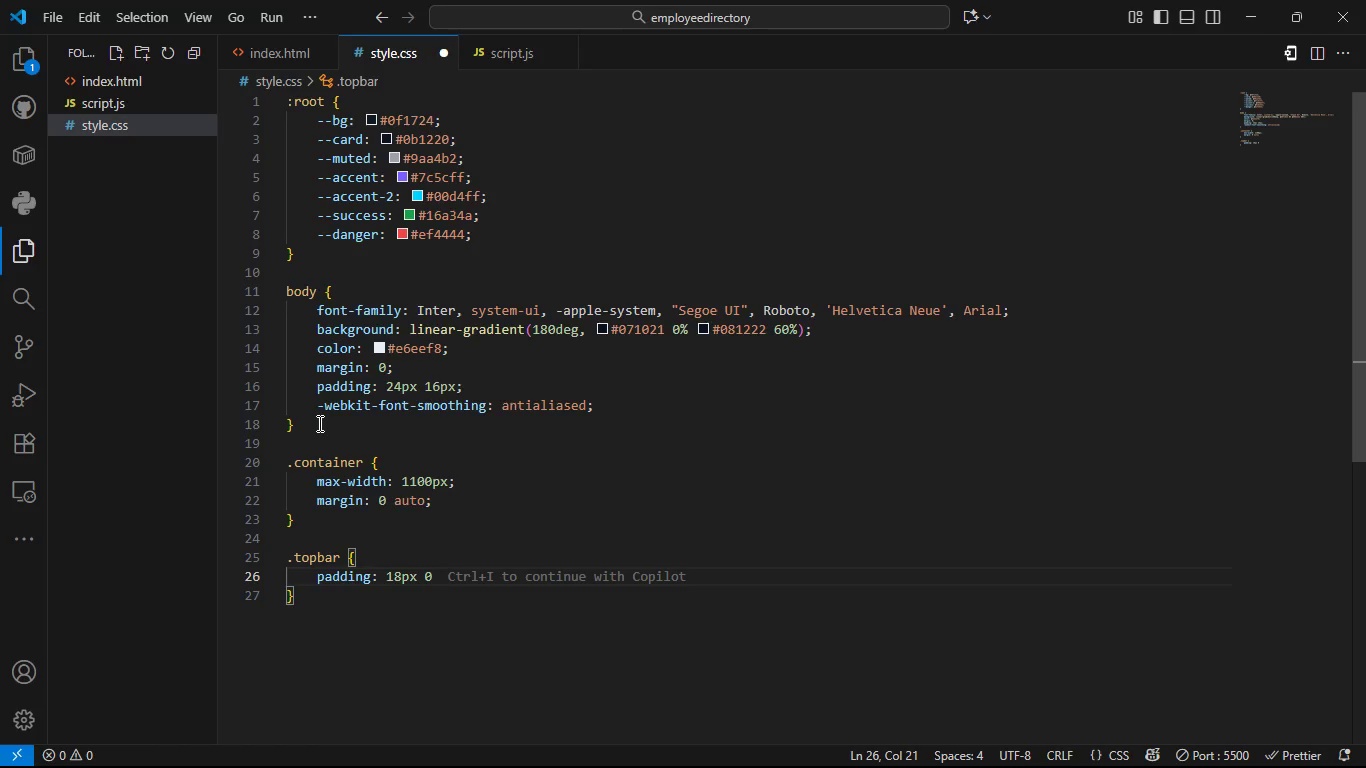 
wait(7.21)
 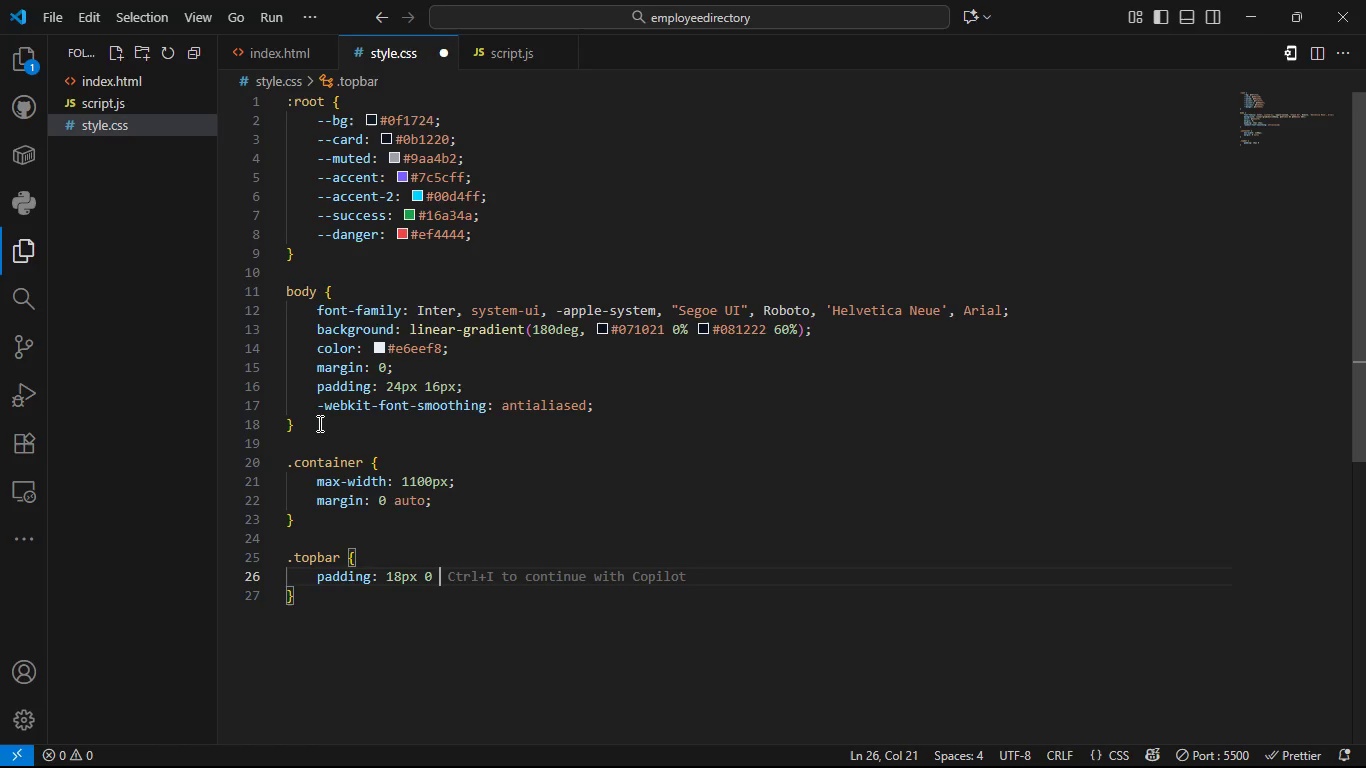 
type(8px 0;)
 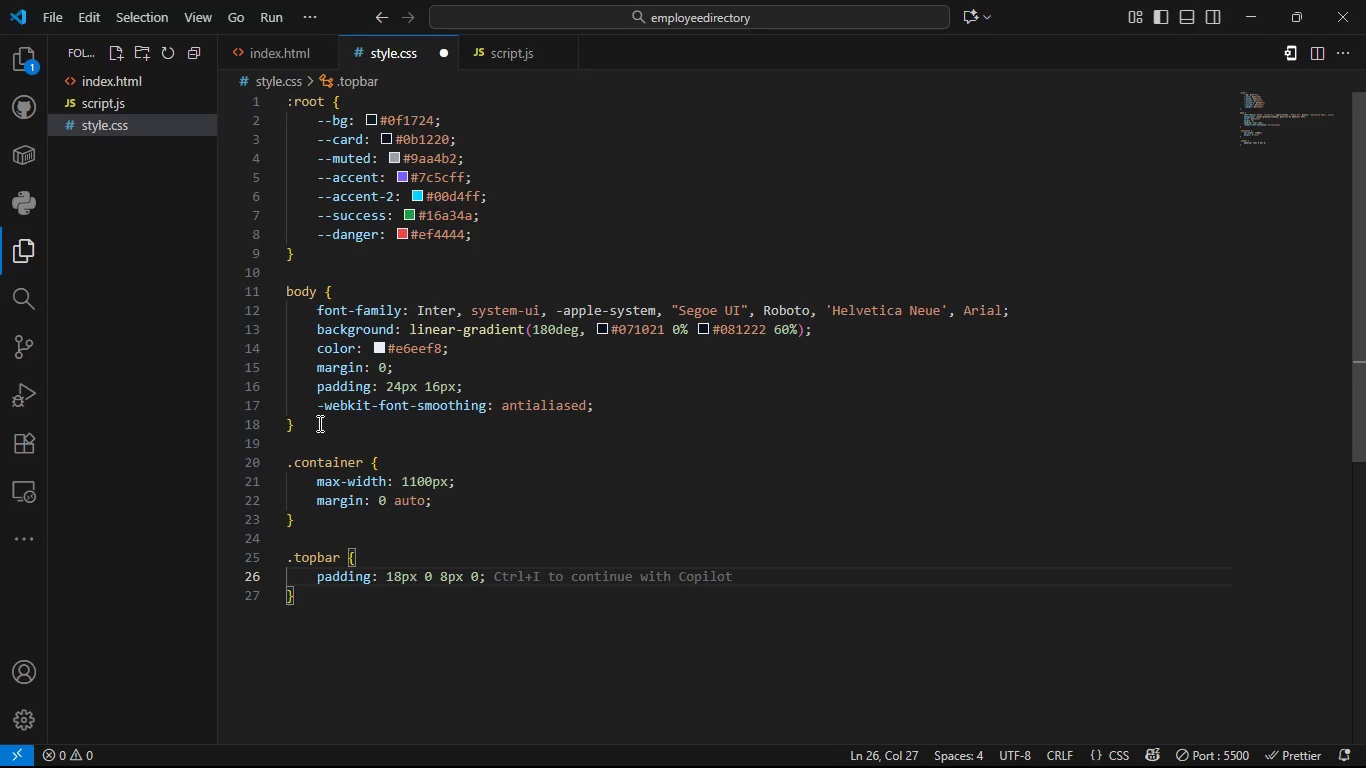 
key(Enter)
 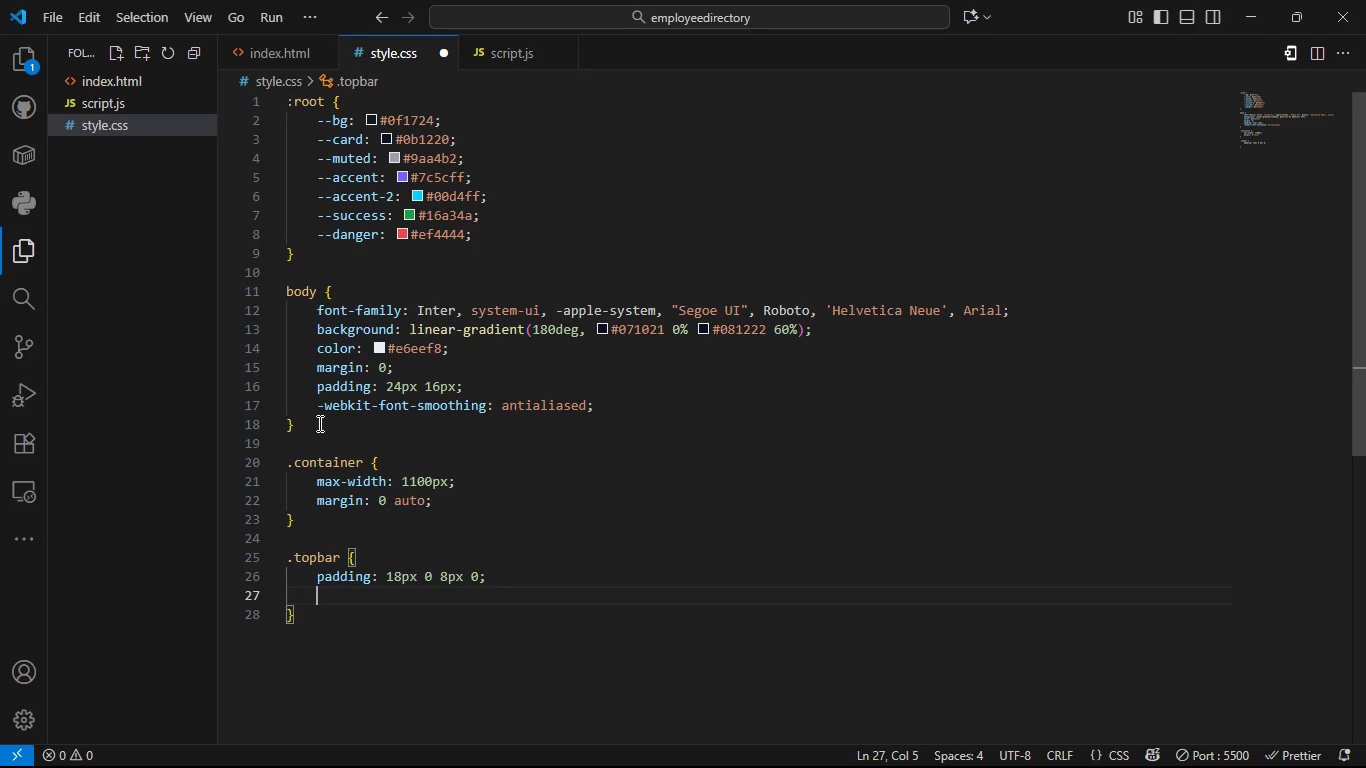 
type(margin-bottom: 16px;)
 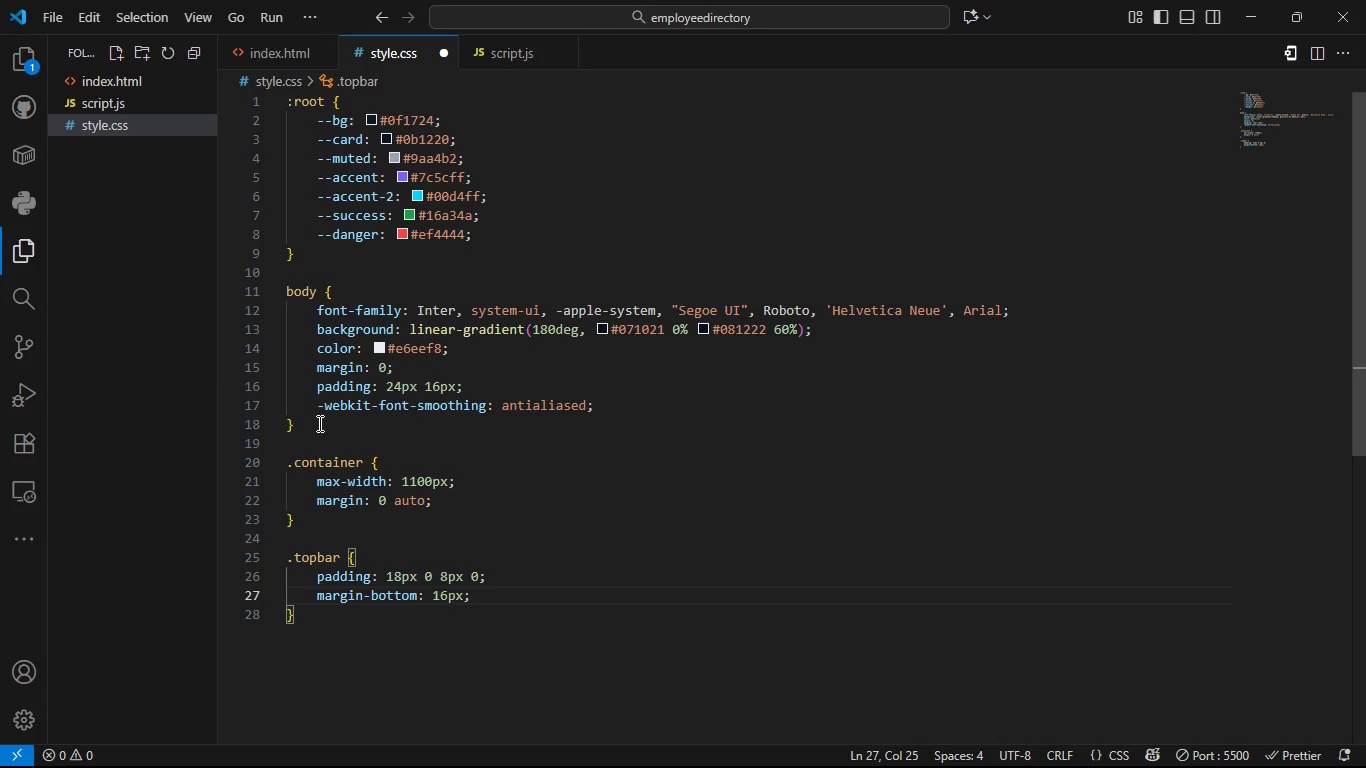 
key(Control+S)
 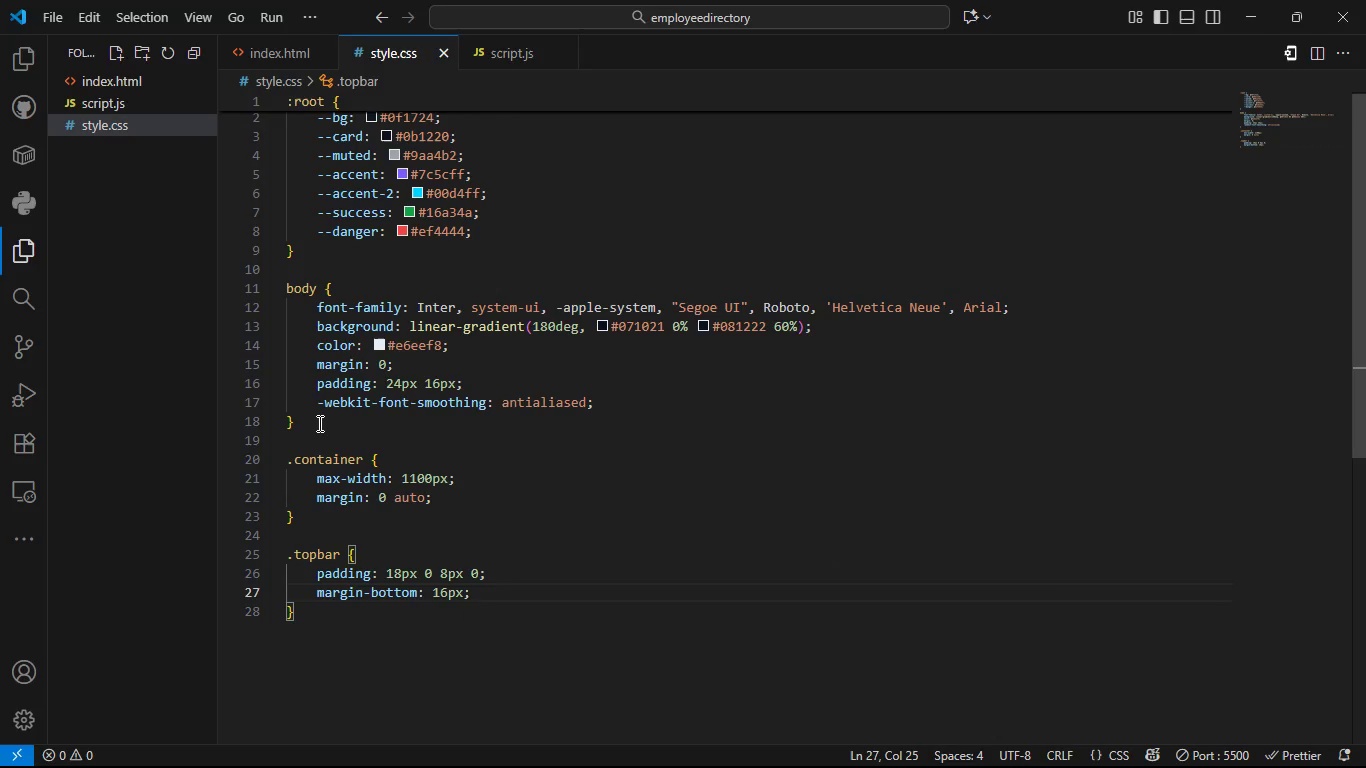 
key(Alt+Tab)
 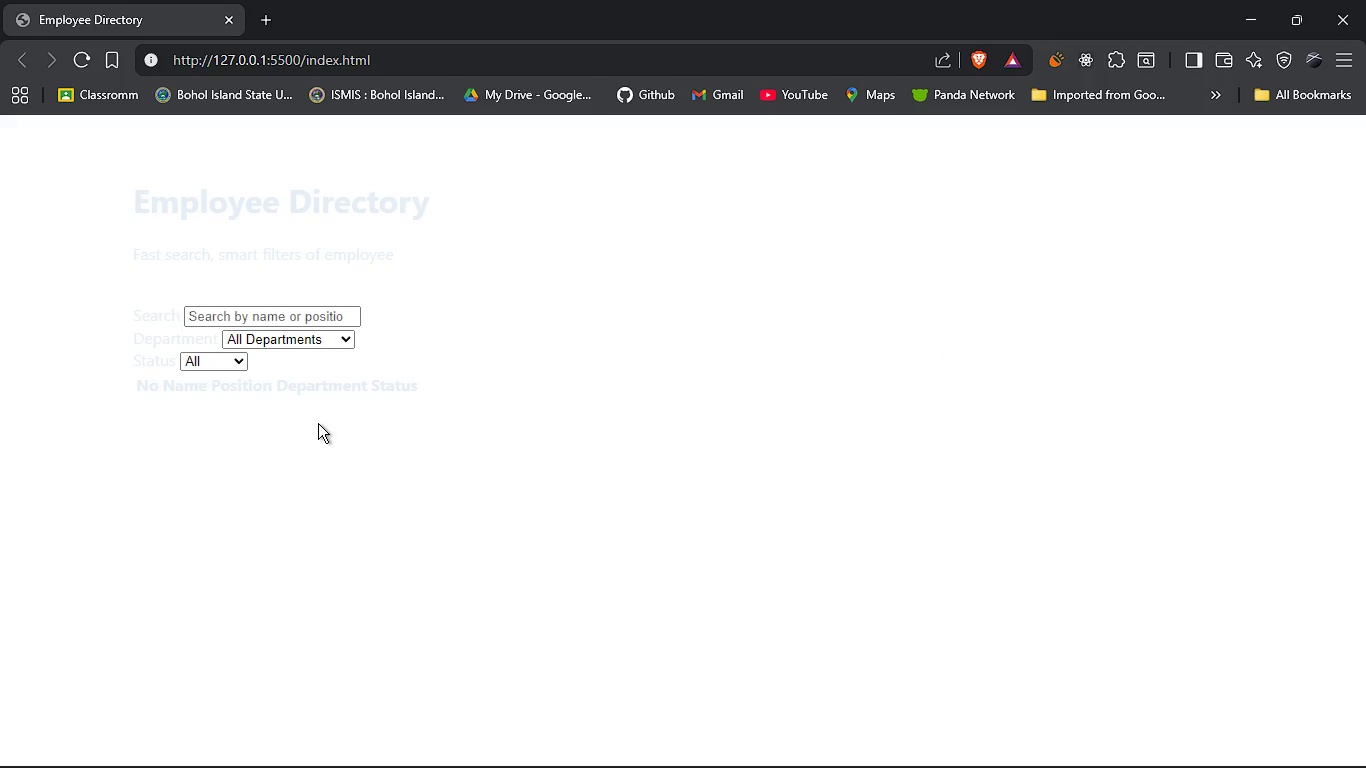 
key(F5)
 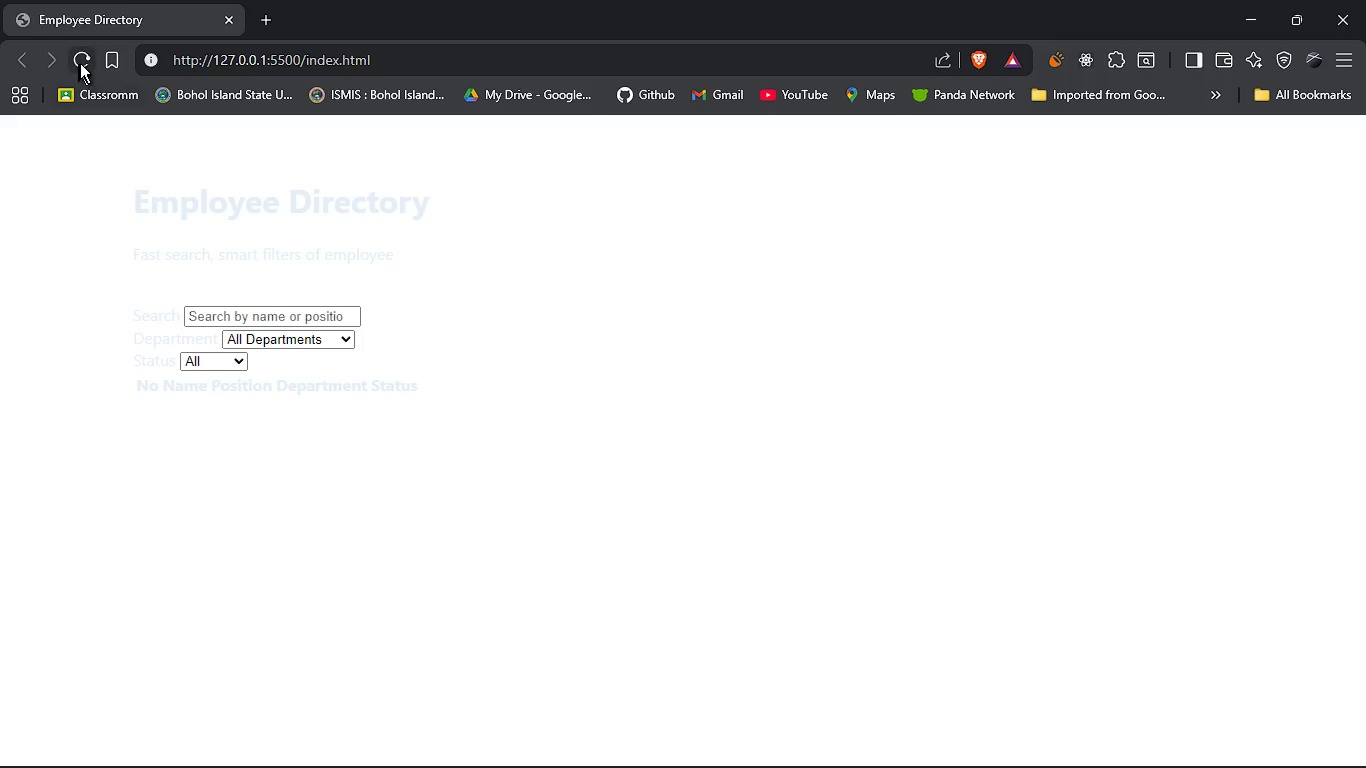 
left_click([80, 63])
 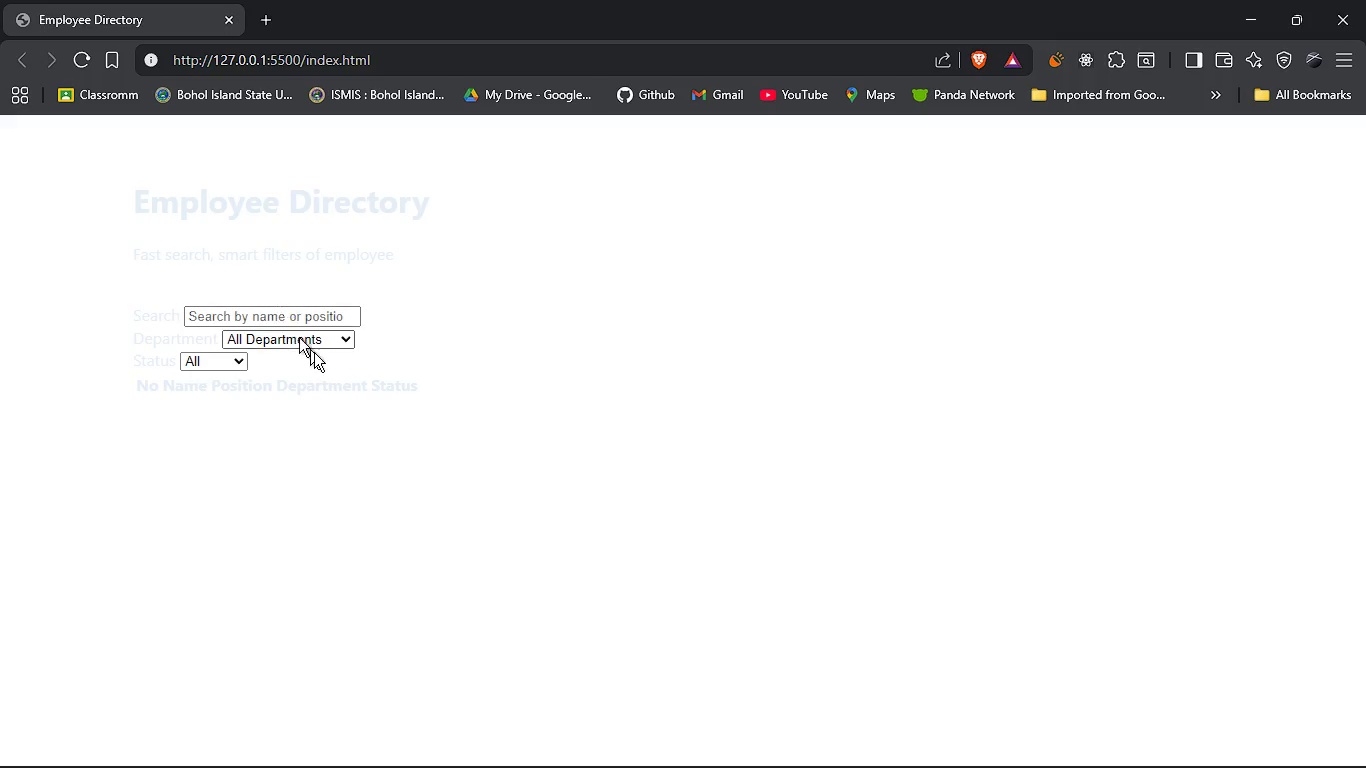 
key(Alt+Tab)
 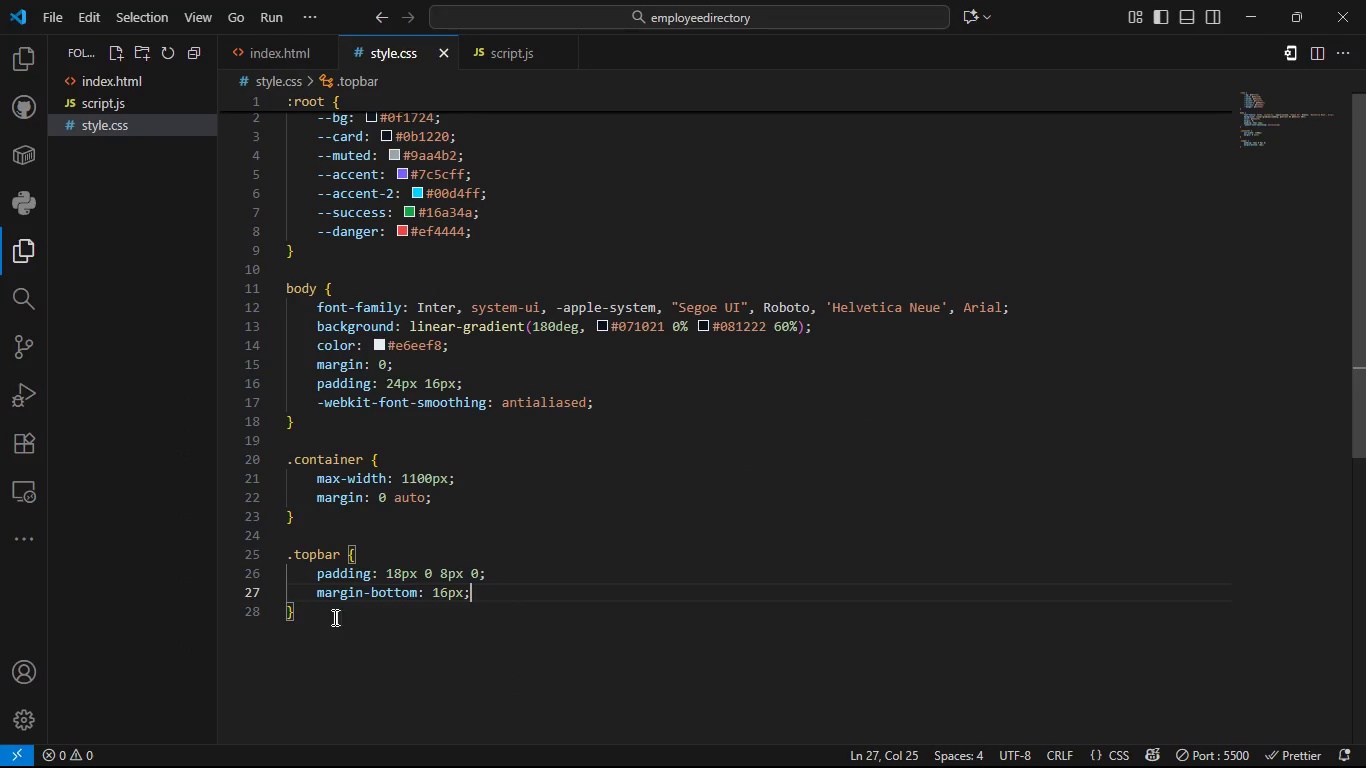 
left_click([326, 613])
 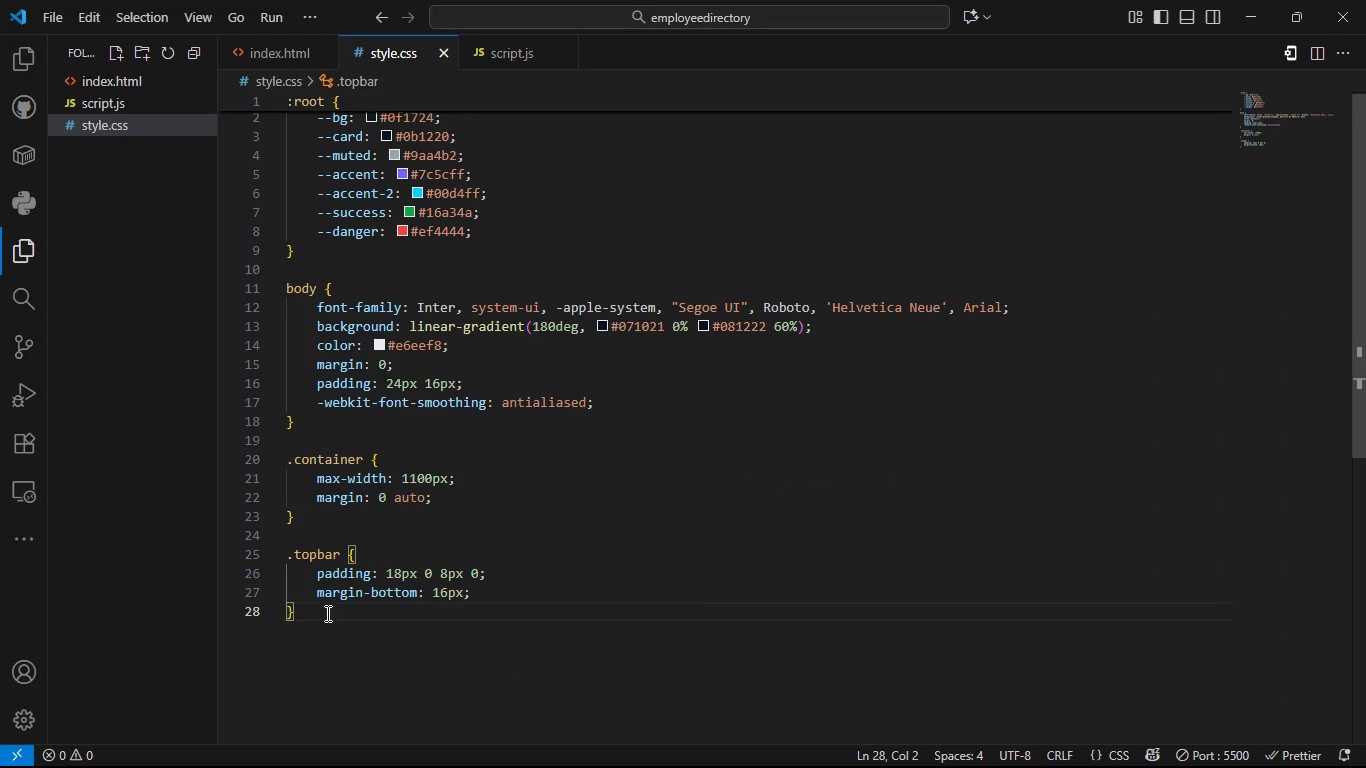 
key(Enter)
 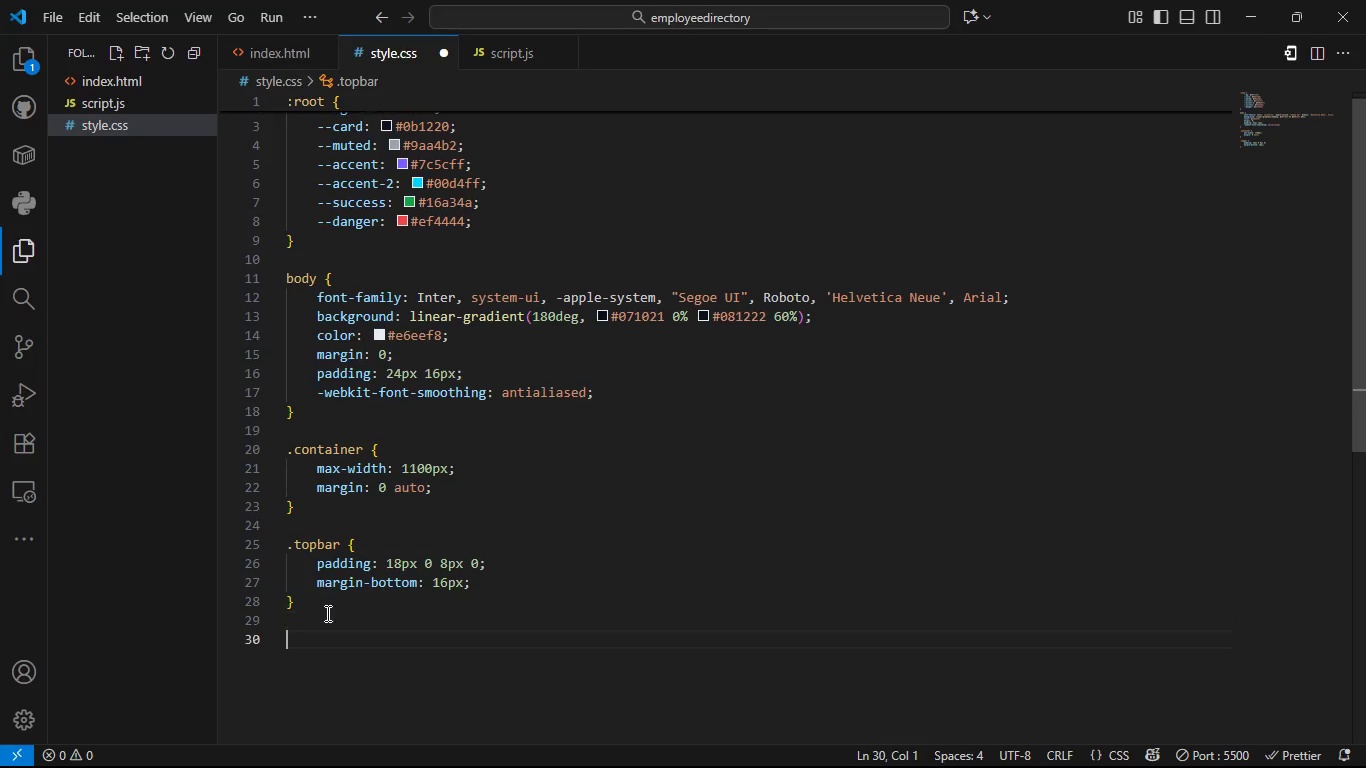 
key(Enter)
 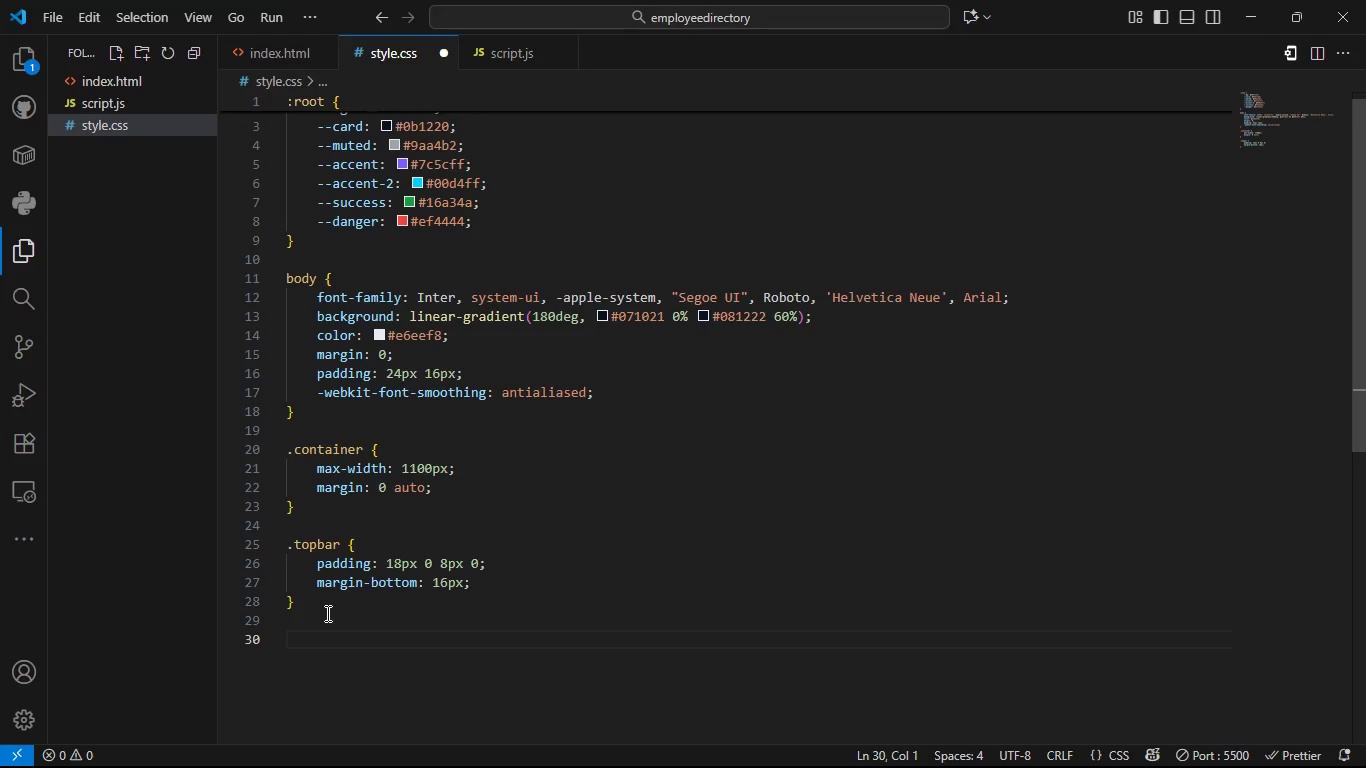 
type(hr)
key(Backspace)
type(1 {)
 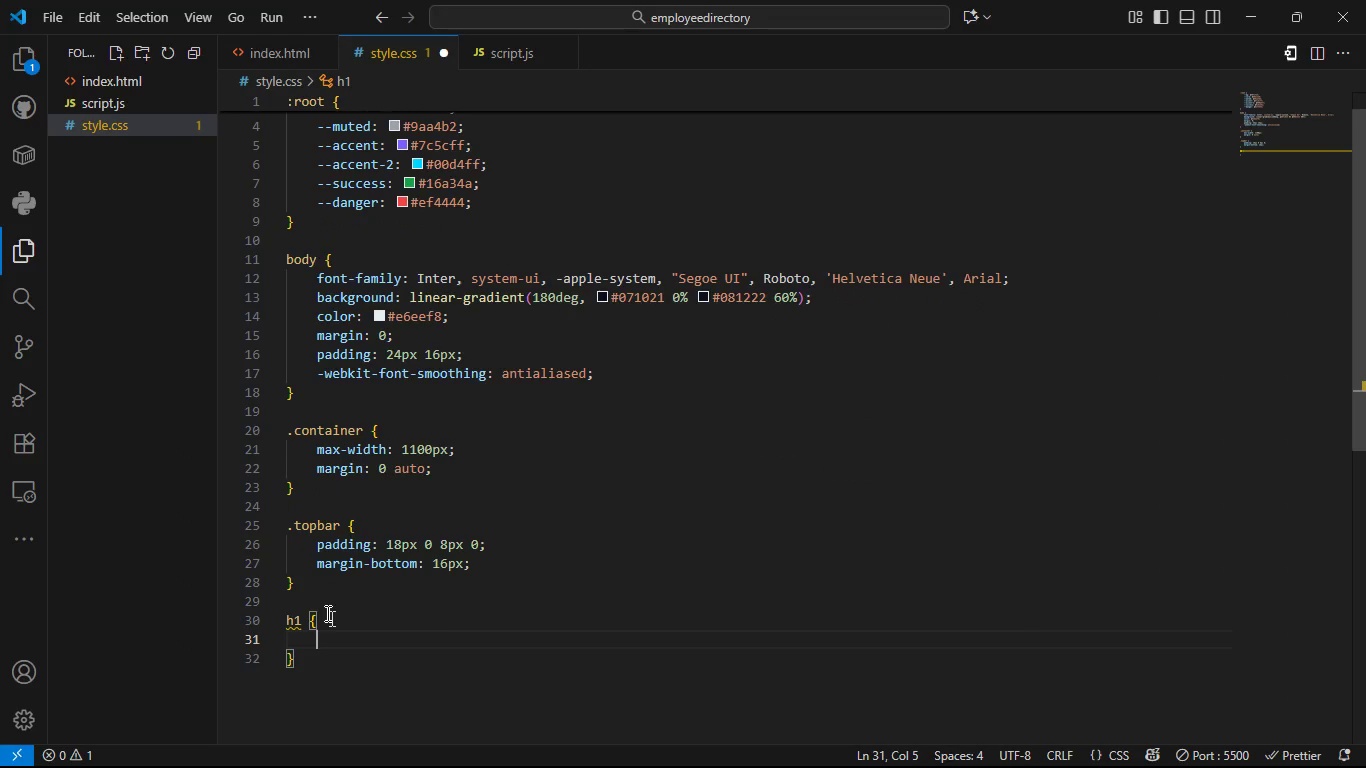 
key(Shift+Enter)
 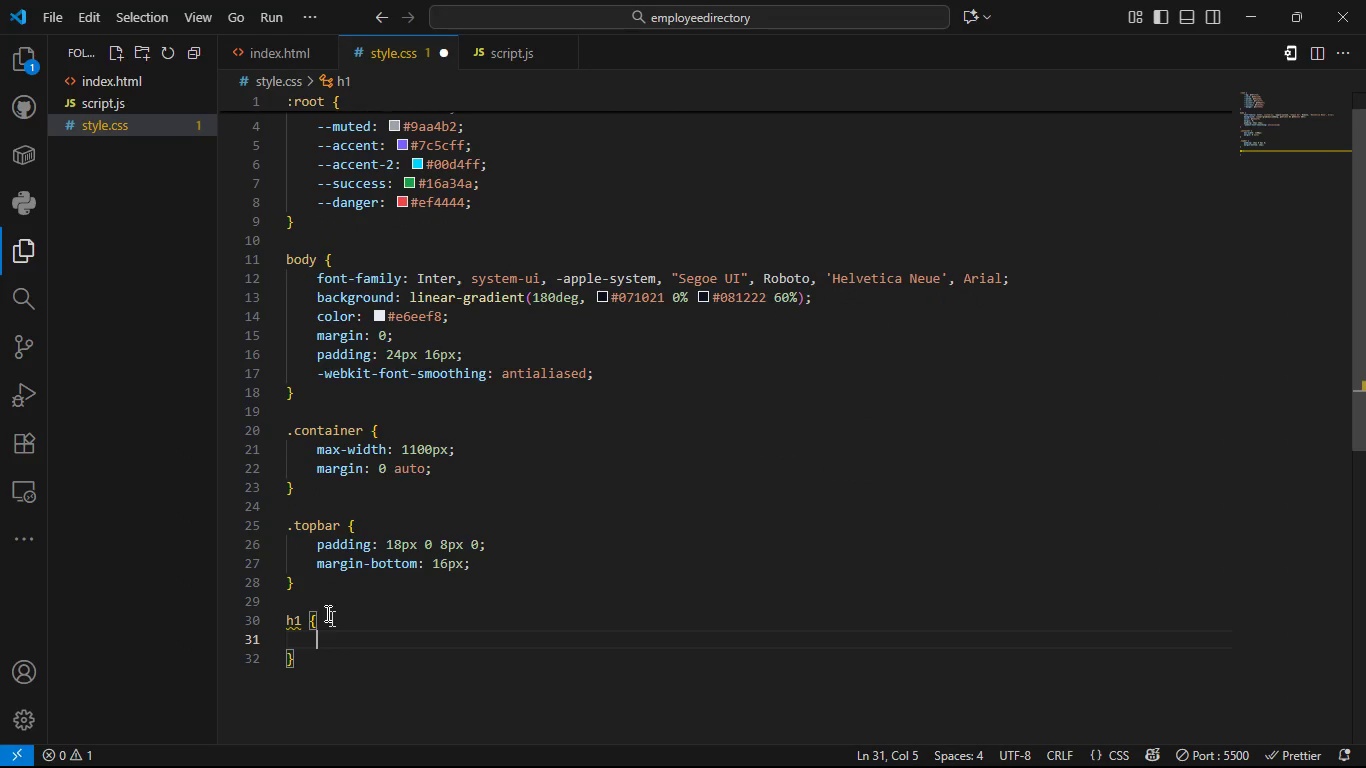 
type(margin: 0;)
 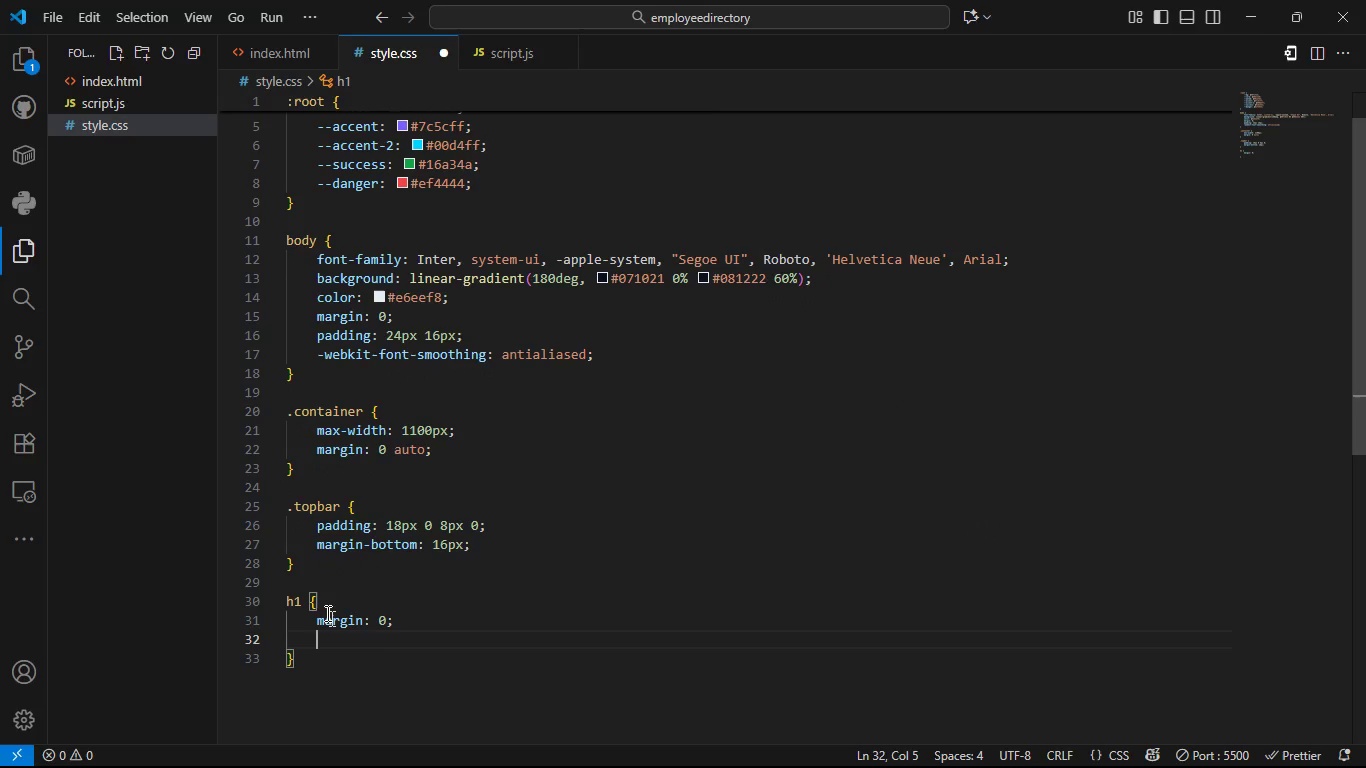 
 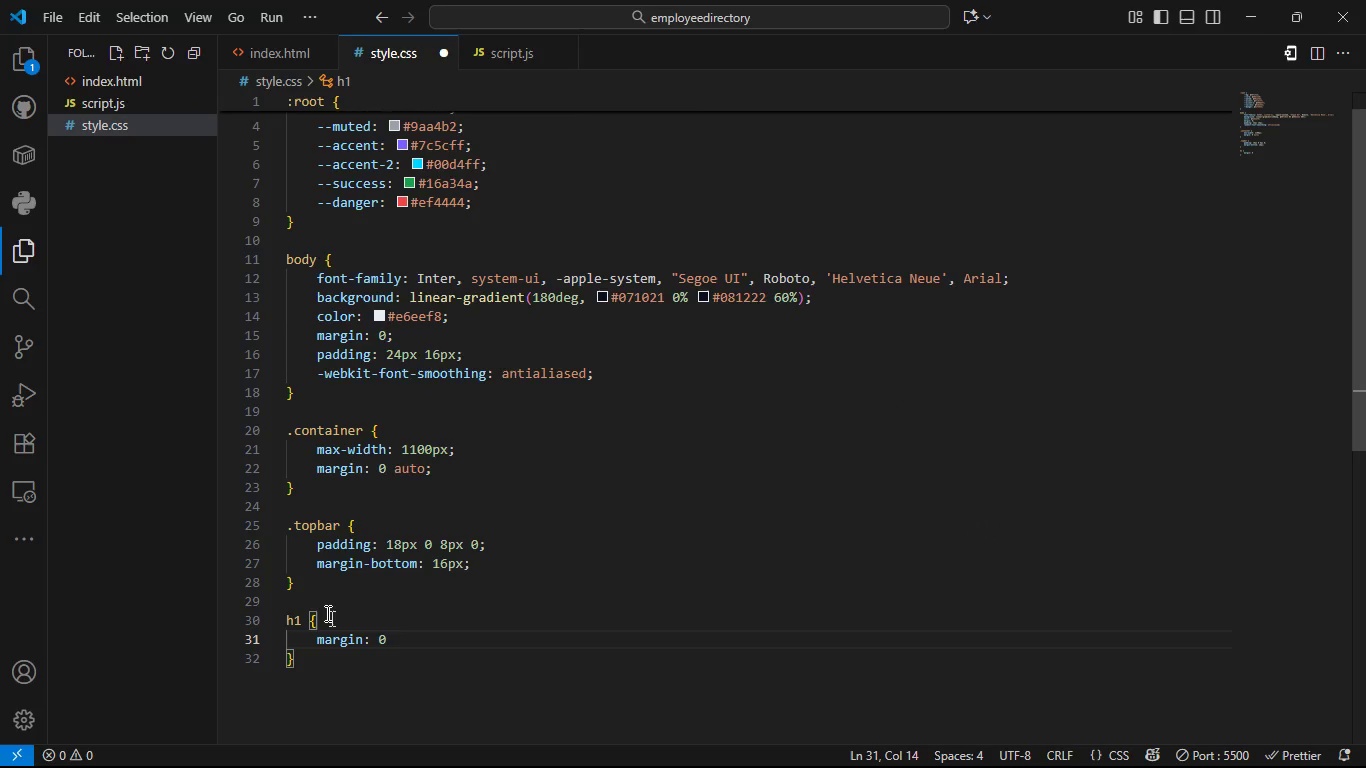 
key(Enter)
 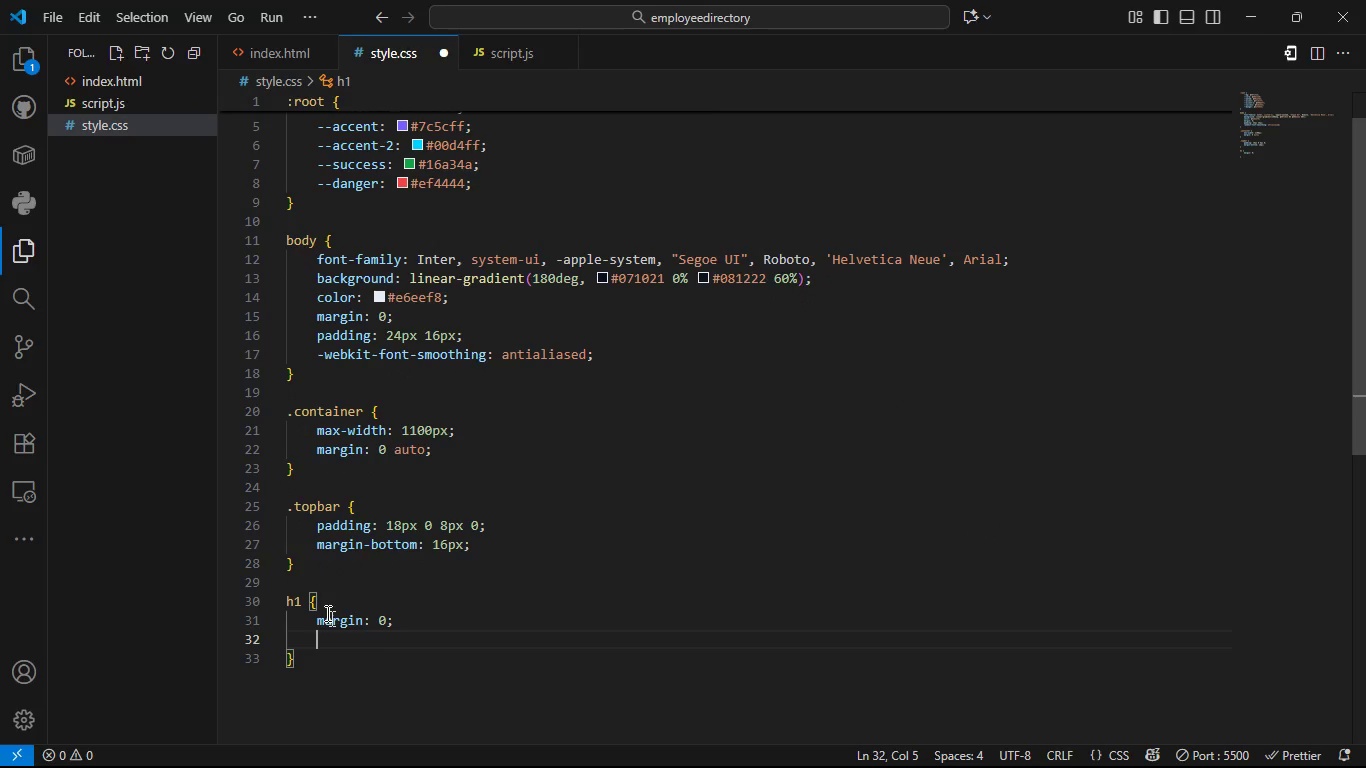 
type(fonr)
key(Backspace)
type(t-w)
key(Tab)
type(700)
 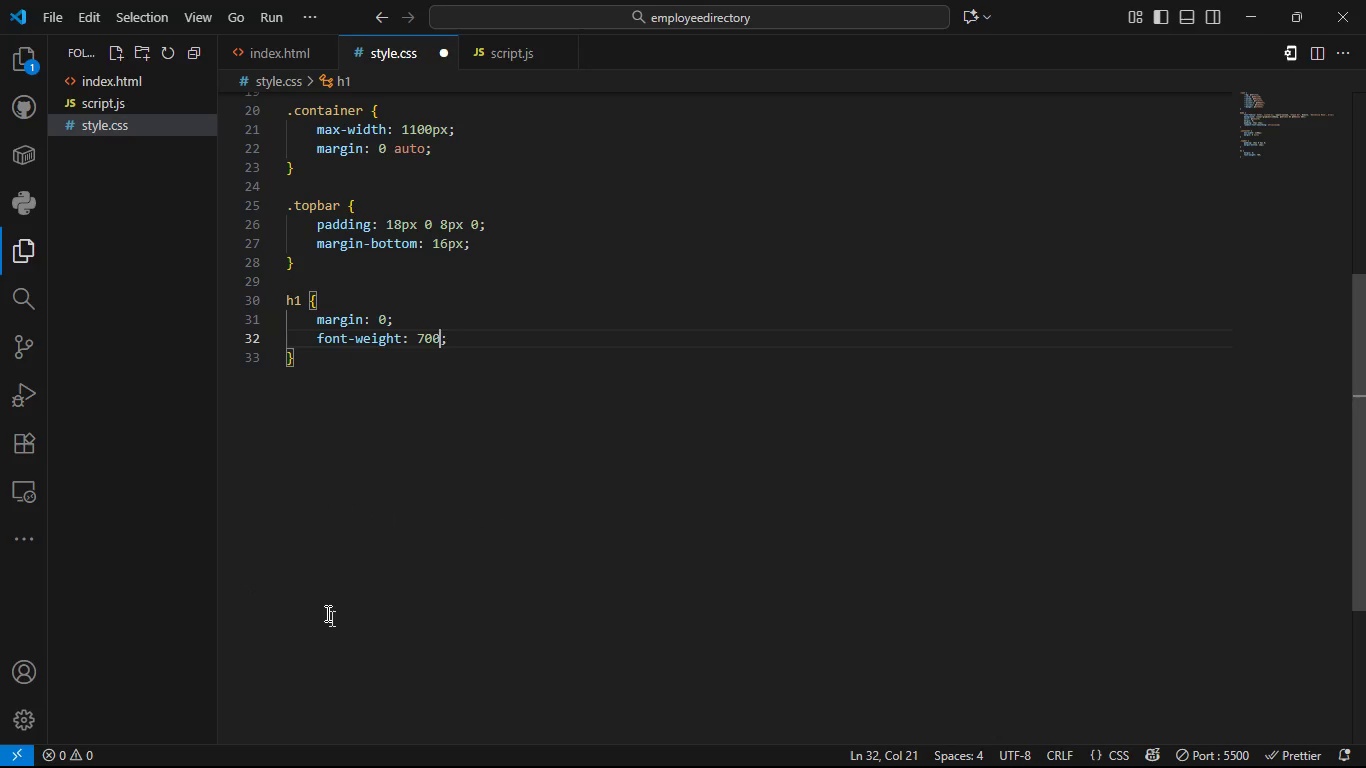 
wait(5.78)
 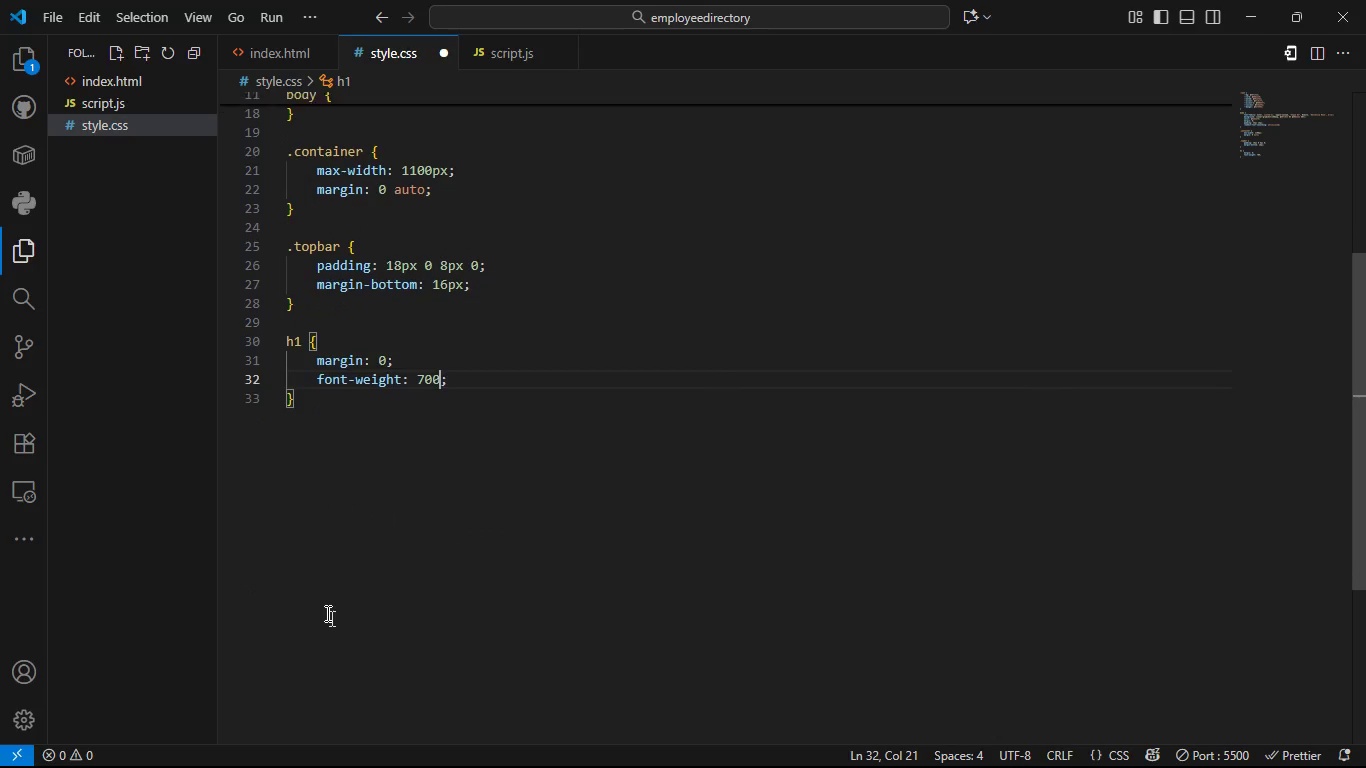 
key(ArrowRight)
 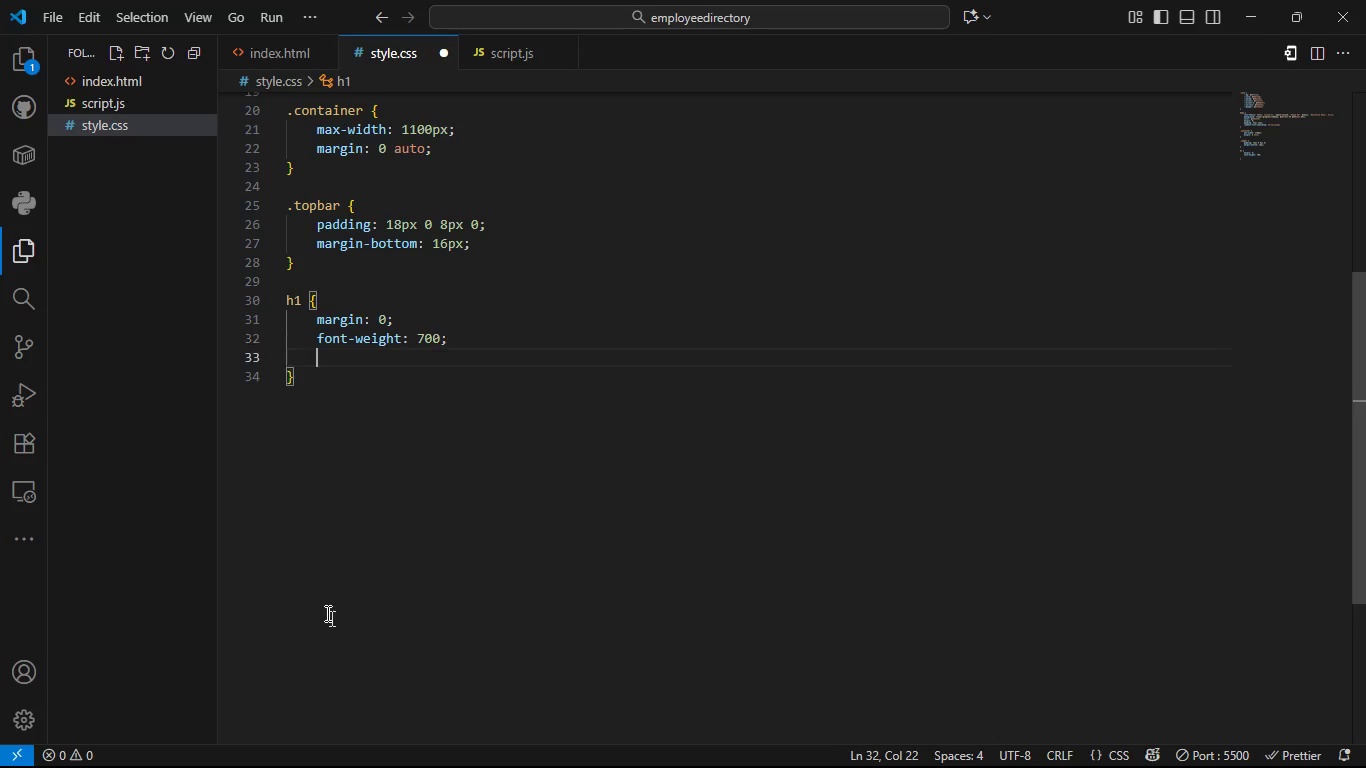 
key(Enter)
 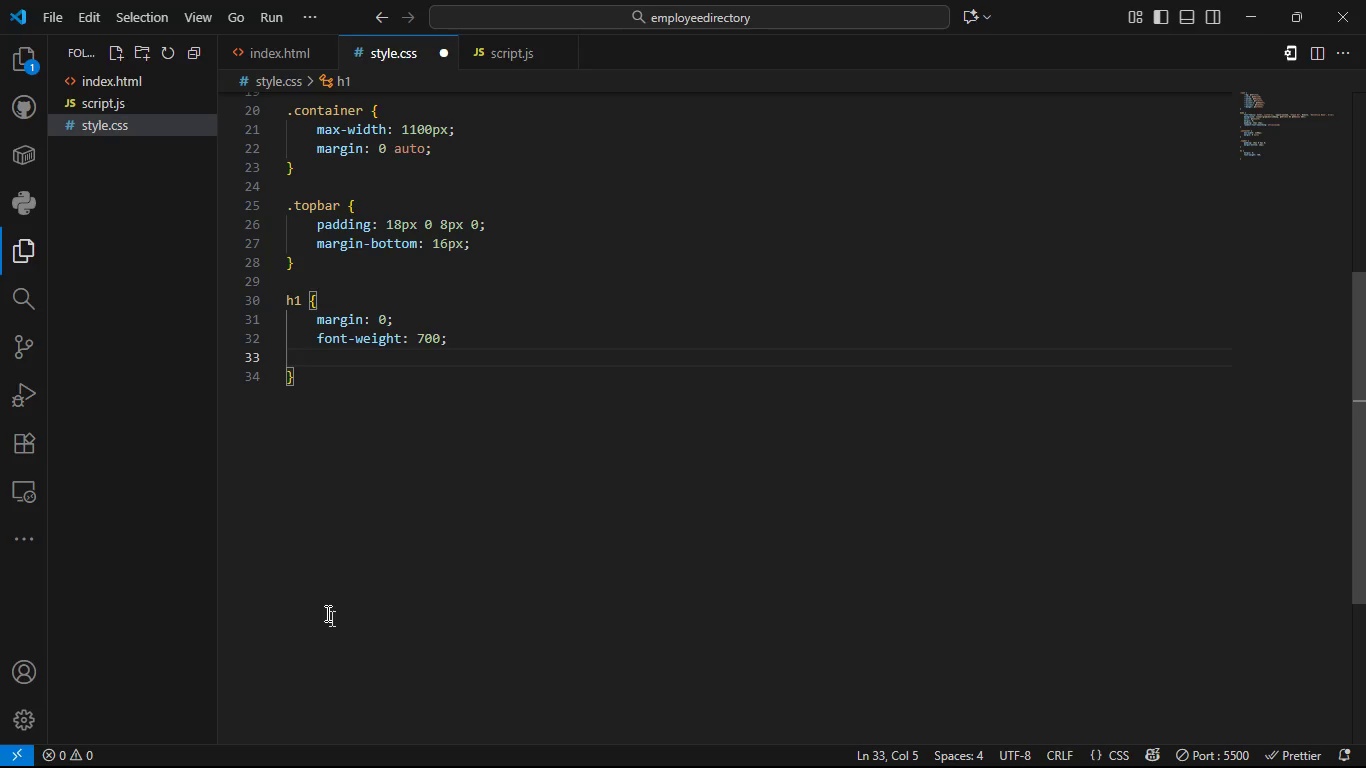 
type(f\)
key(Backspace)
key(Backspace)
type(dont)
key(Backspace)
key(Backspace)
key(Backspace)
type(f)
key(Backspace)
key(Backspace)
type(font-size: )
 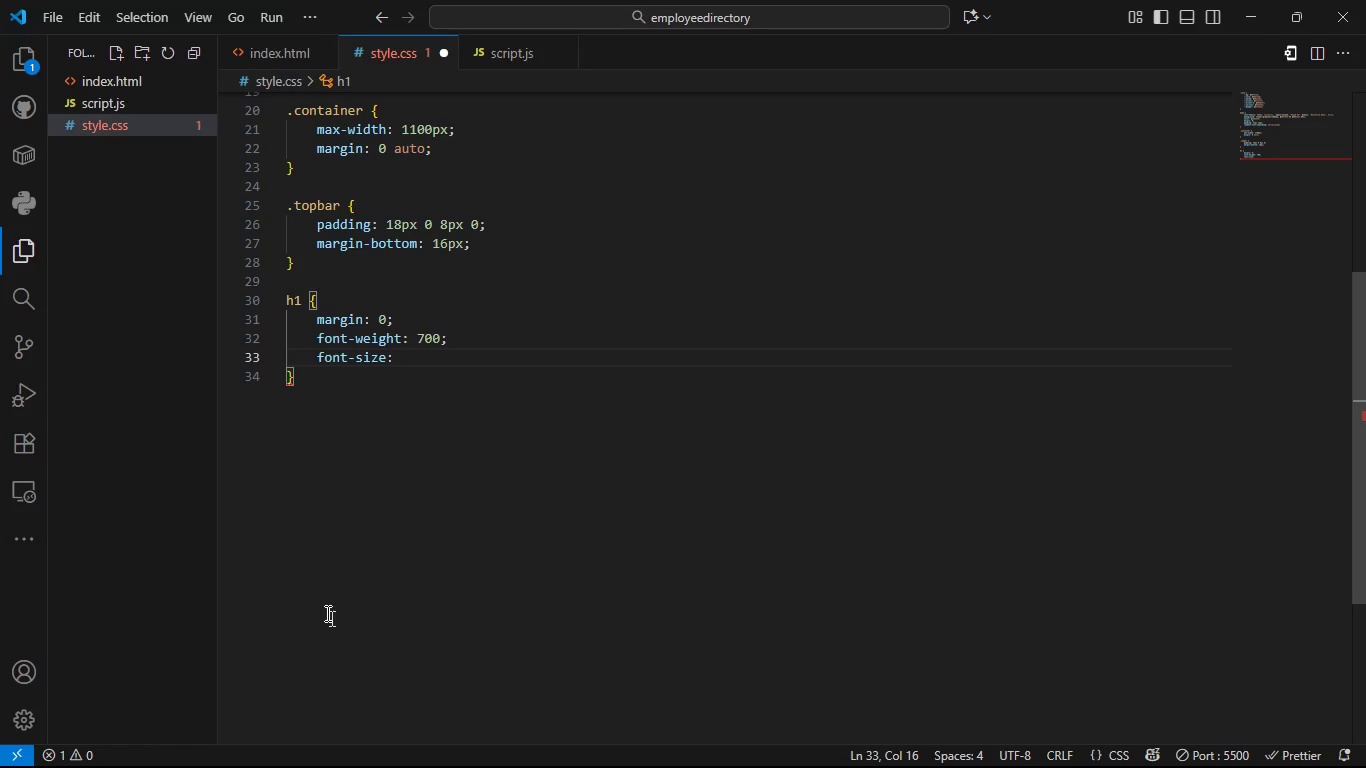 
type(28px;)
 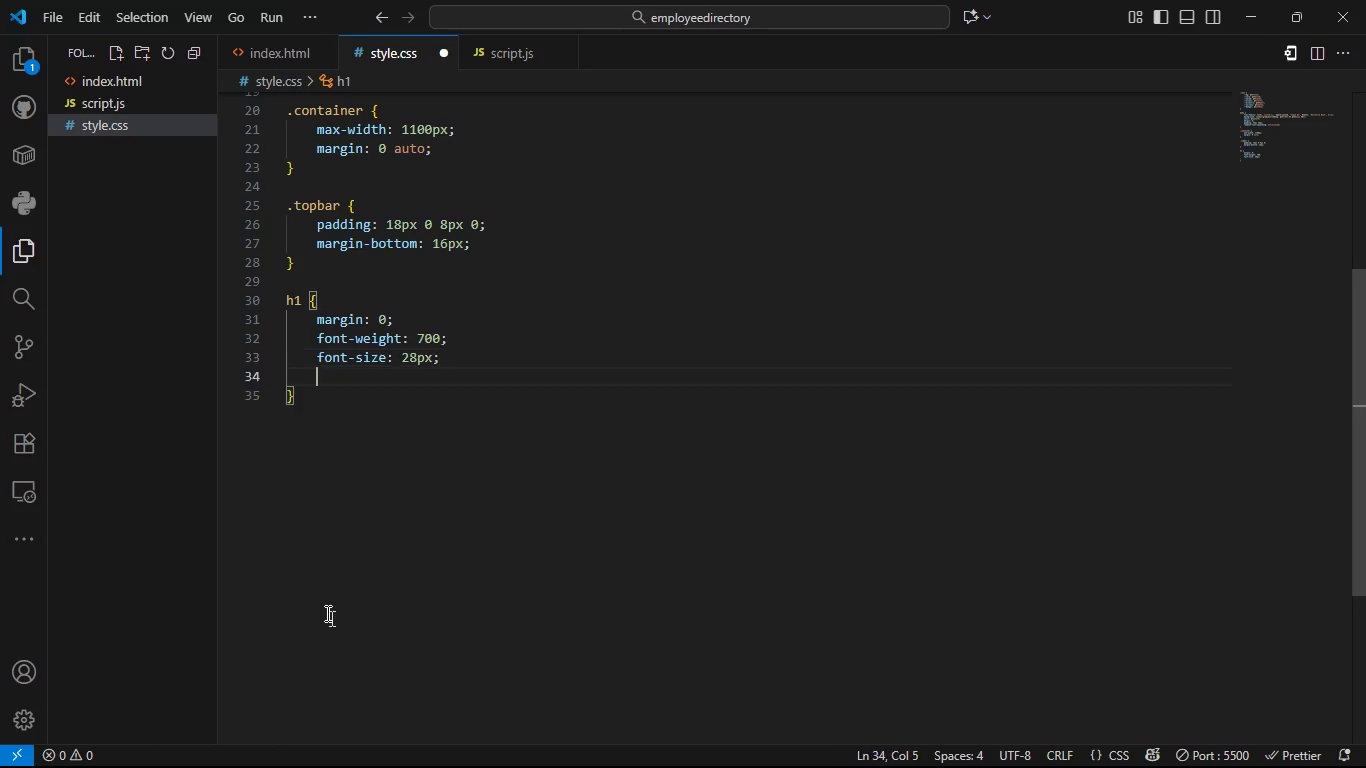 
key(Enter)
 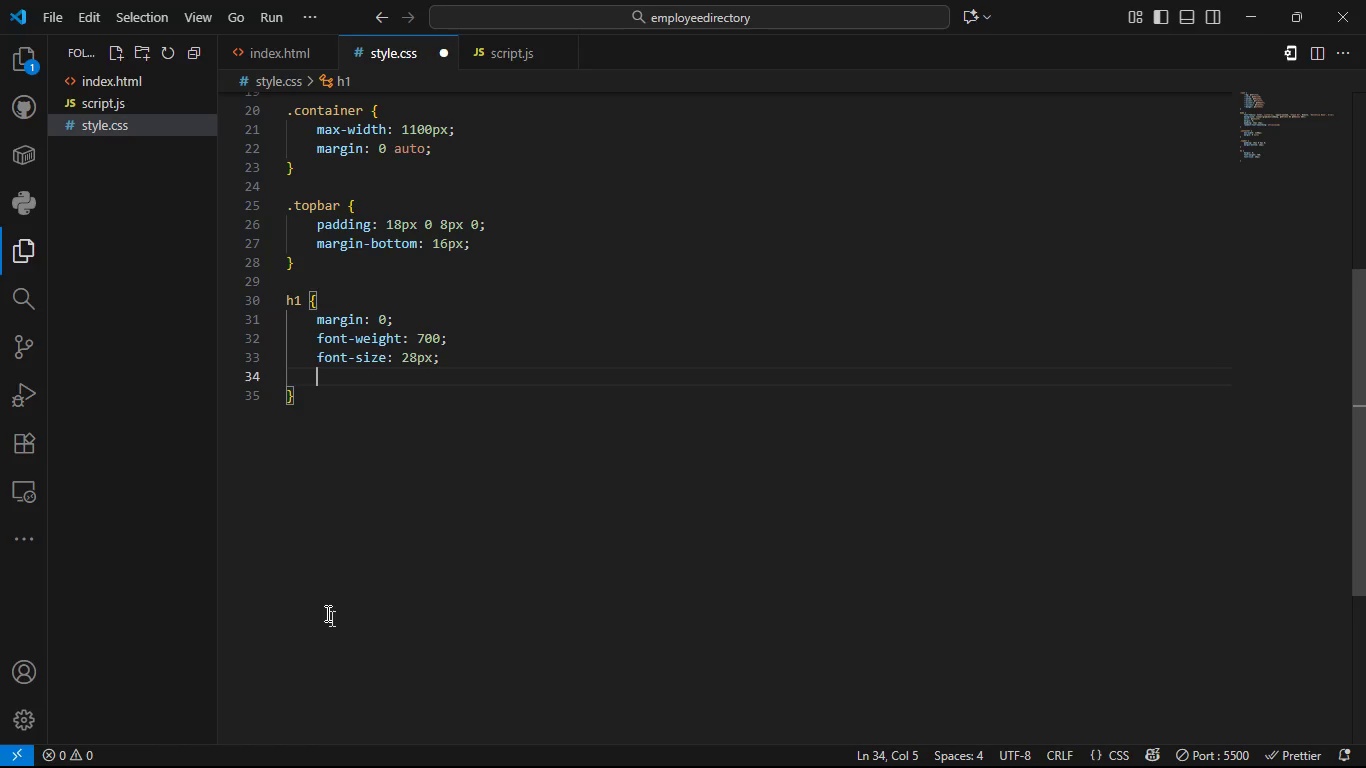 
type(color: white;)
 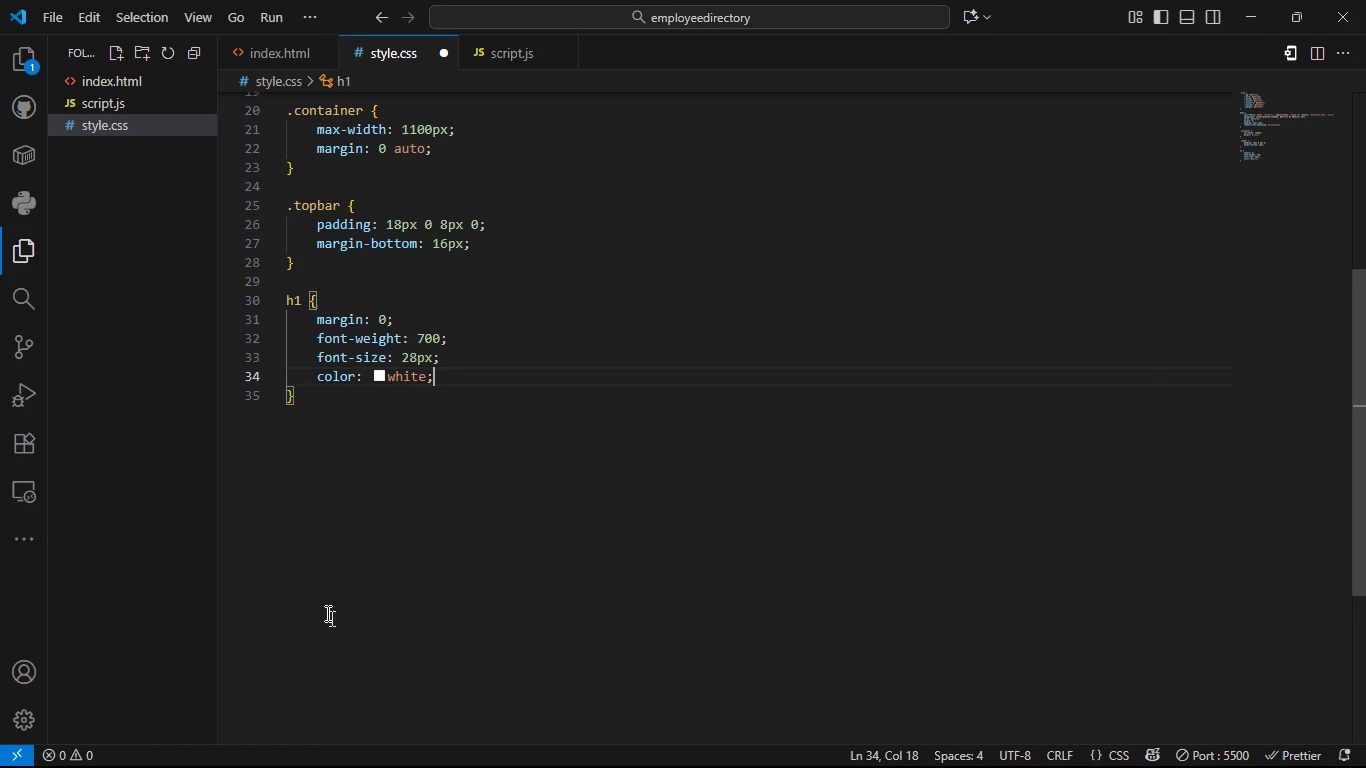 
key(Control+ControlLeft)
 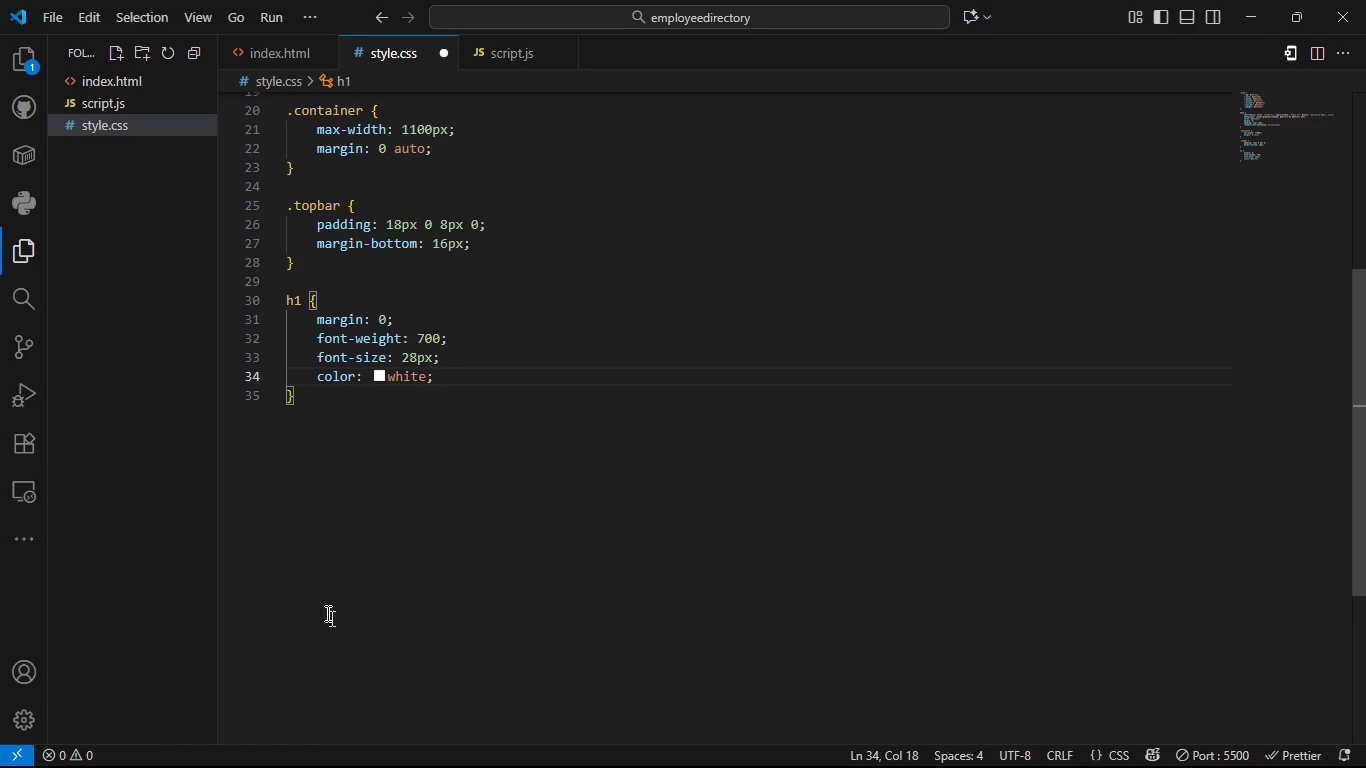 
key(Control+S)
 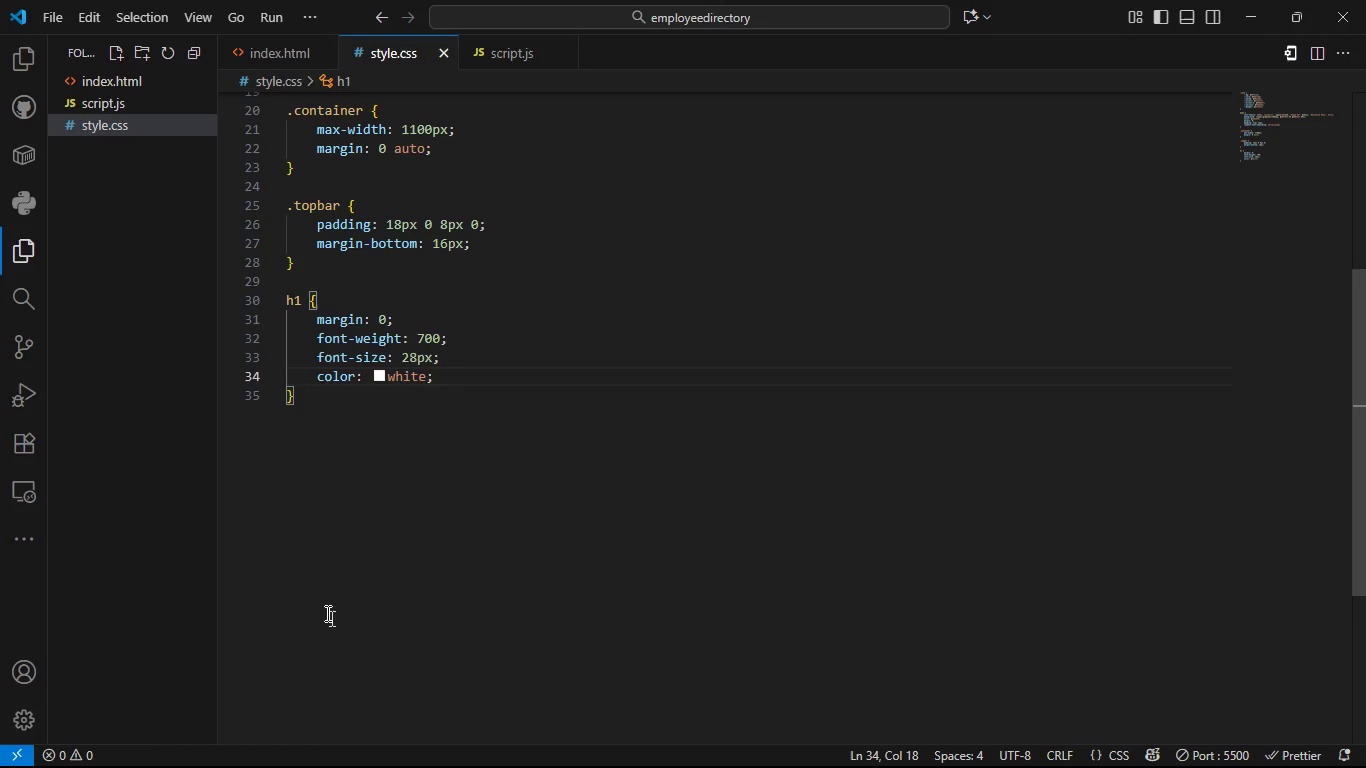 
key(Alt+Tab)
 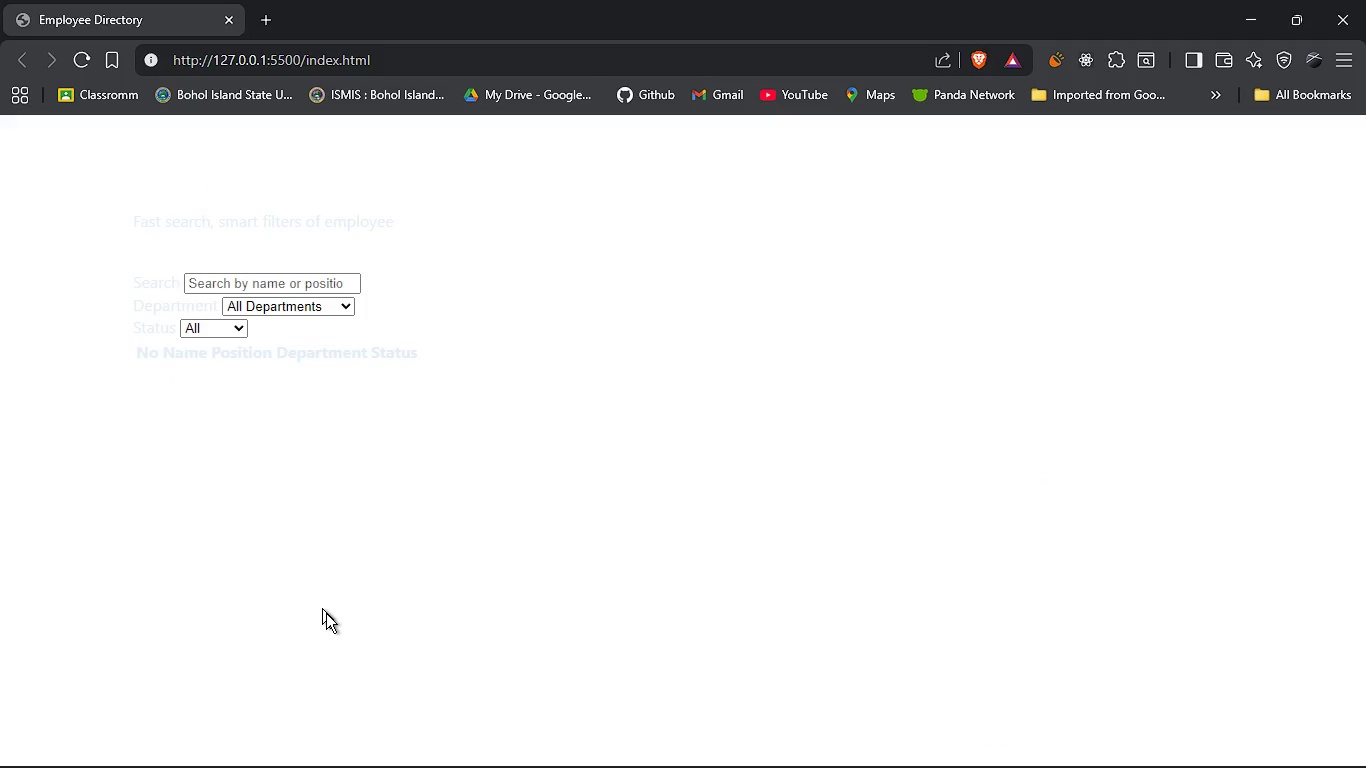 
key(F5)
 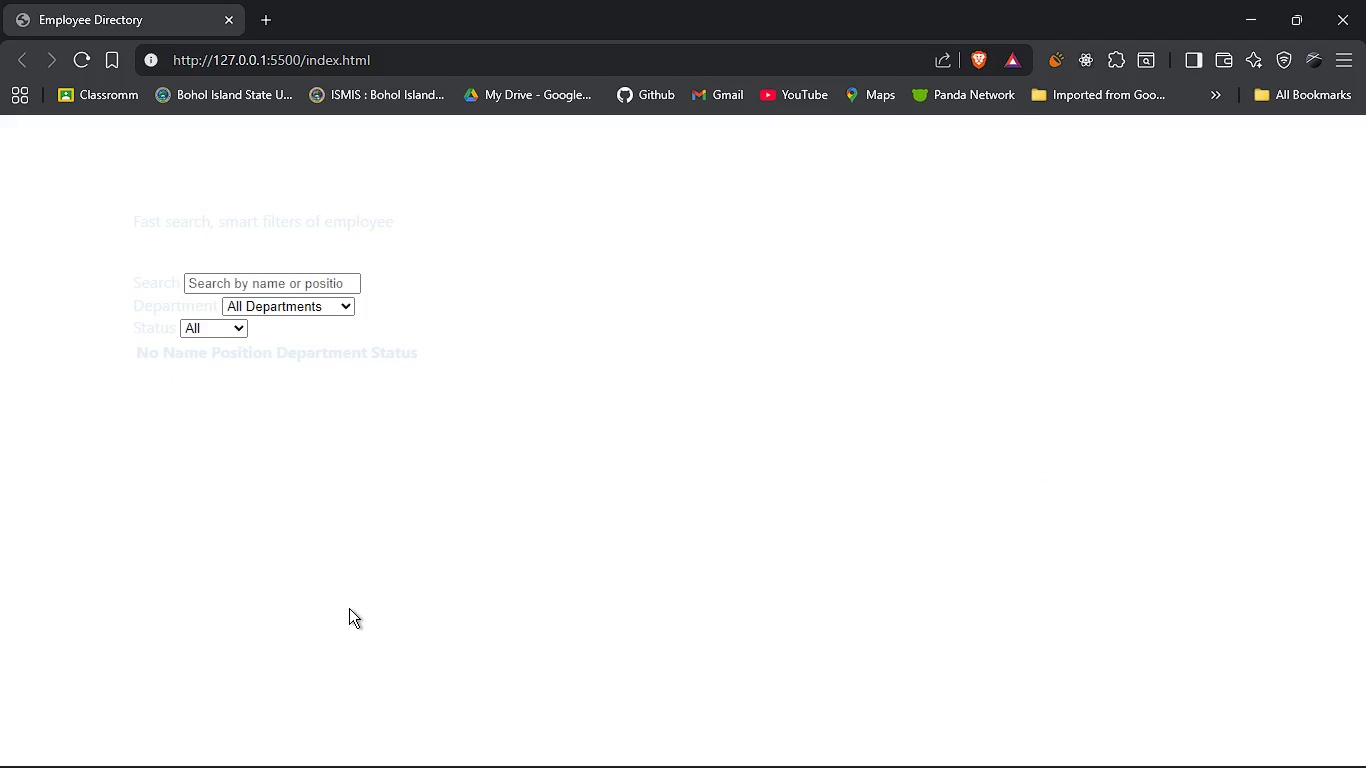 
key(Alt+Tab)
 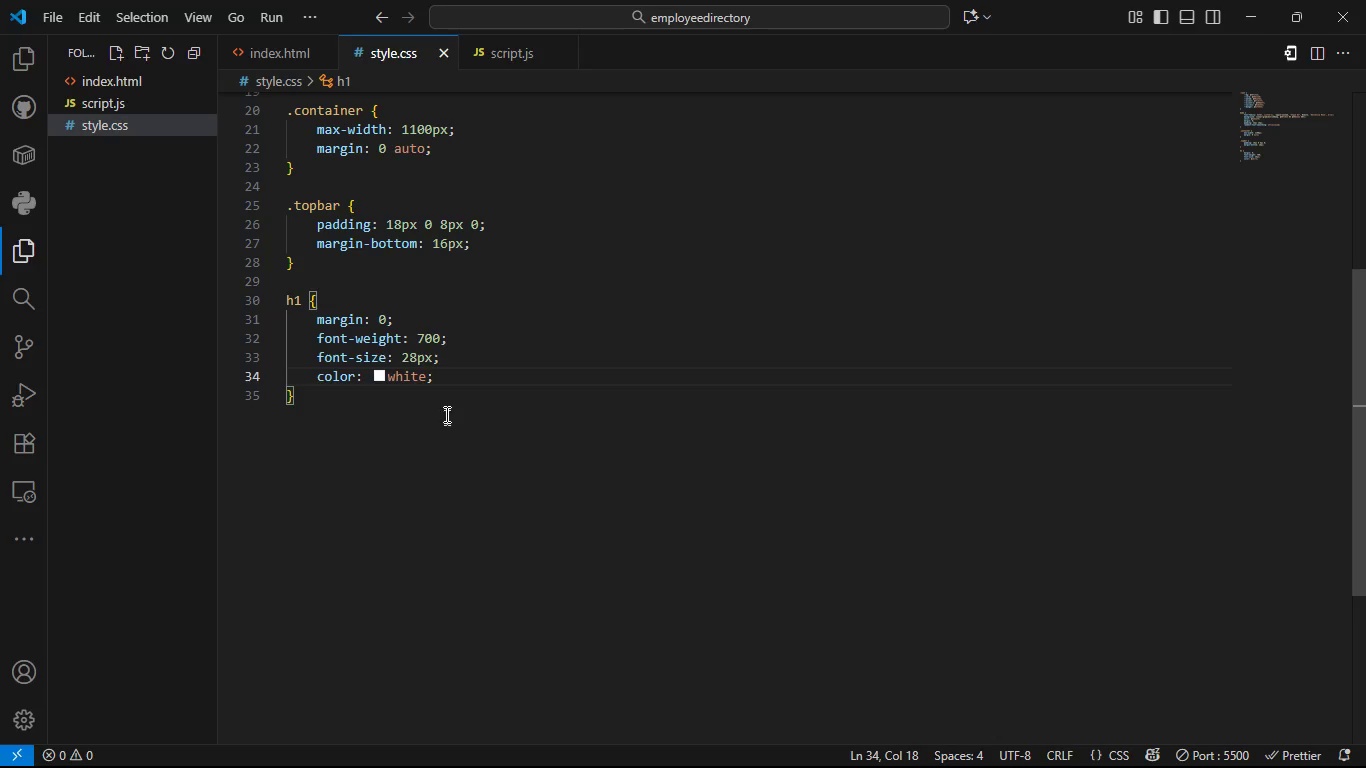 
wait(6.83)
 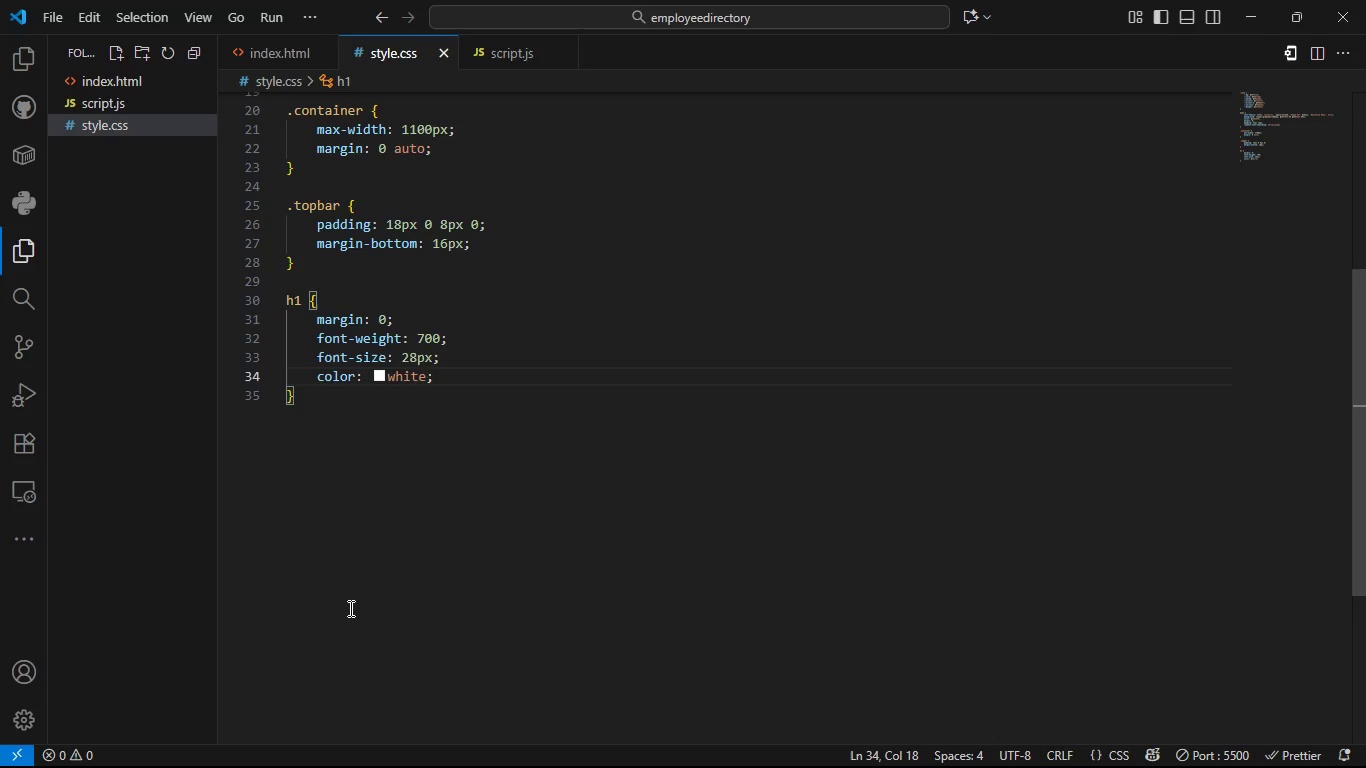 
left_click([373, 407])
 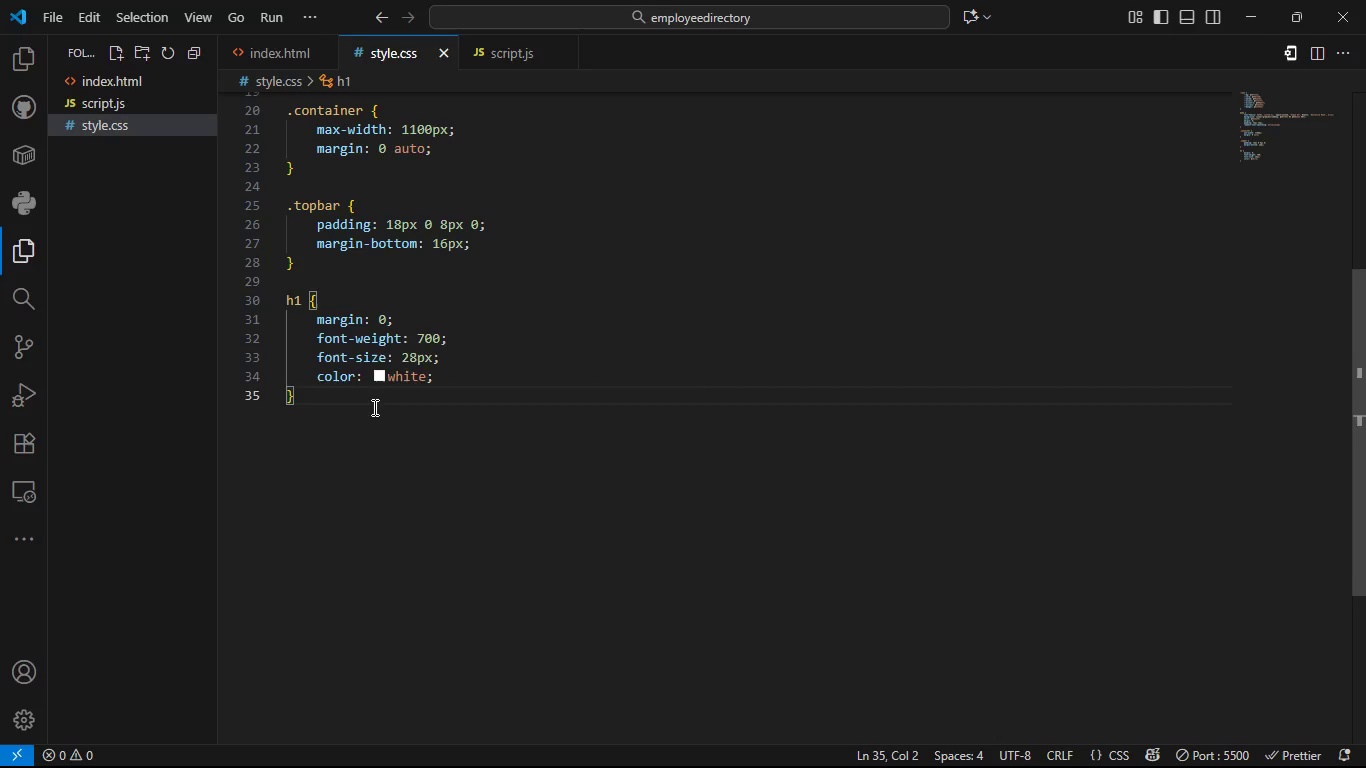 
key(Enter)
 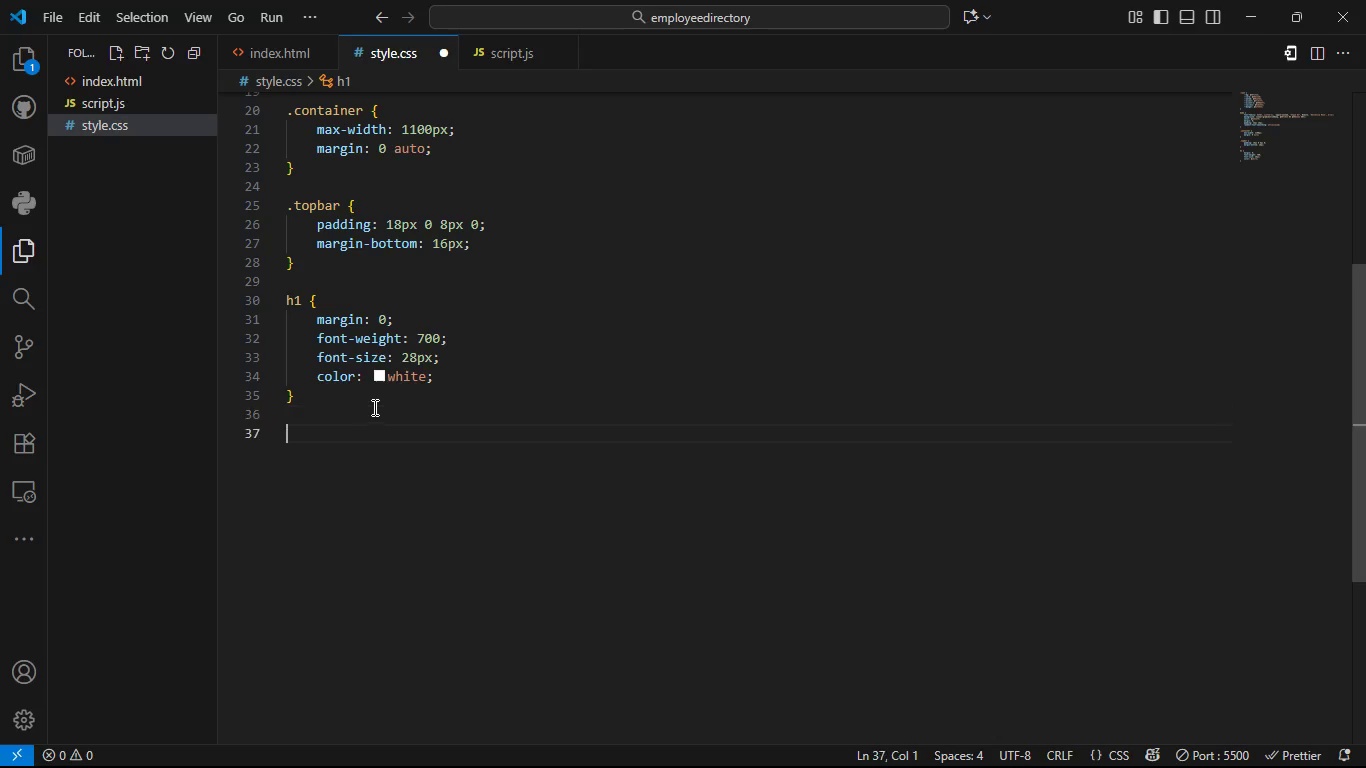 
key(Enter)
 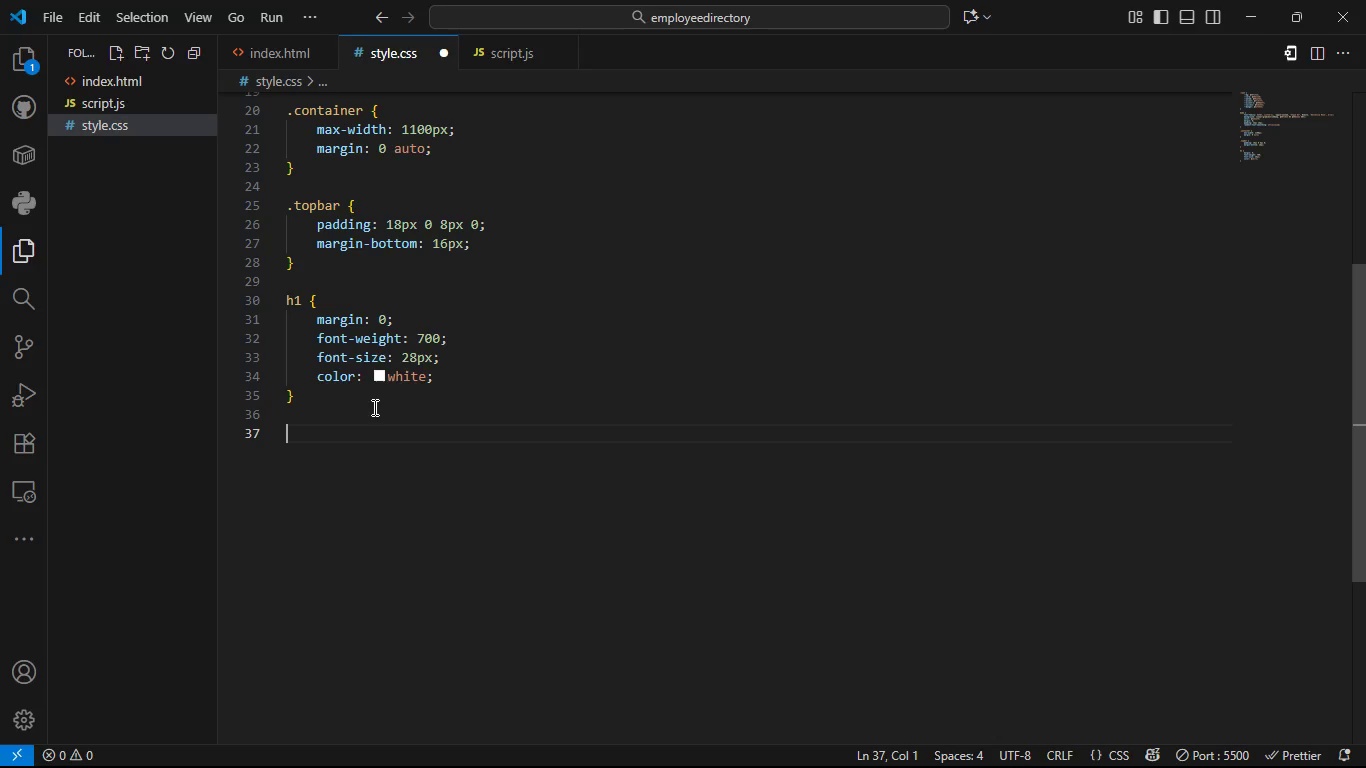 
type(.subtitile)
key(Backspace)
key(Backspace)
key(Backspace)
type(le {)
 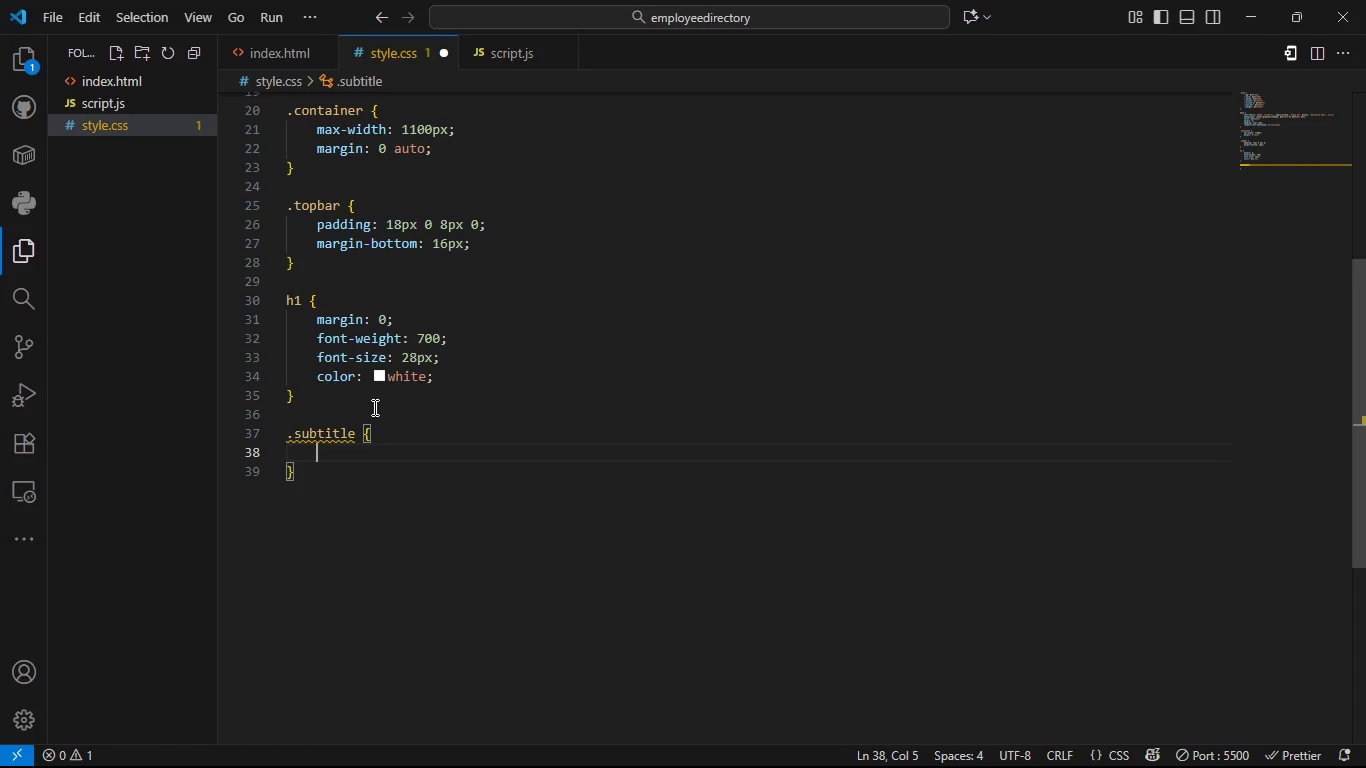 
 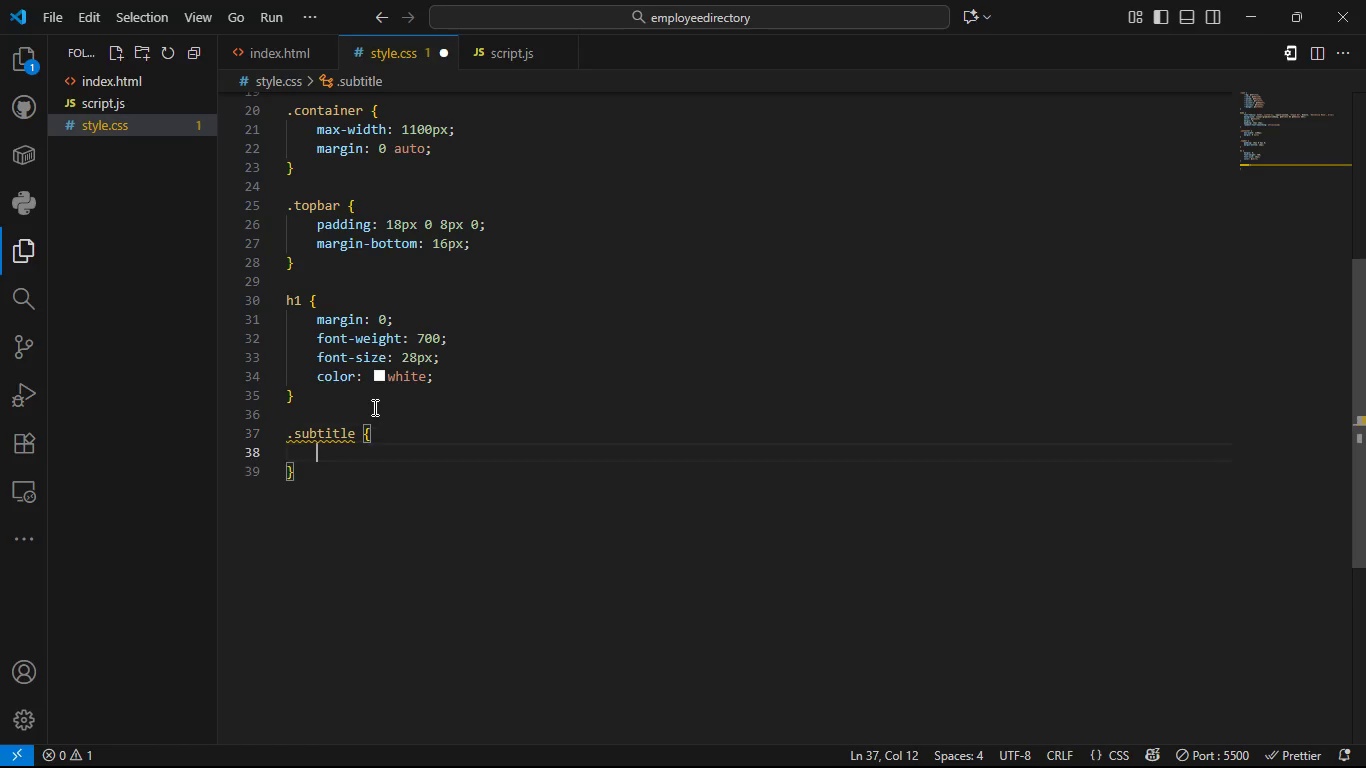 
key(Enter)
 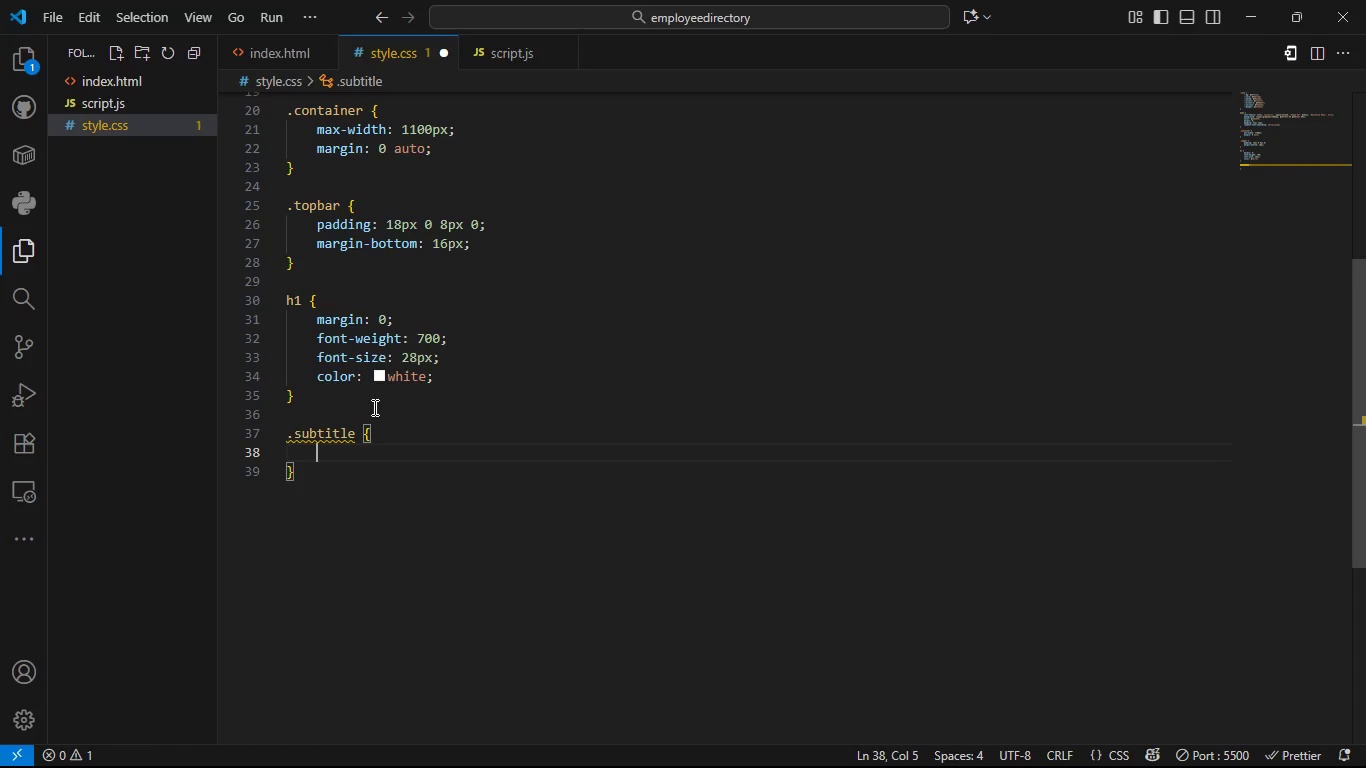 
type(margin: 6px 0 0 0;)
 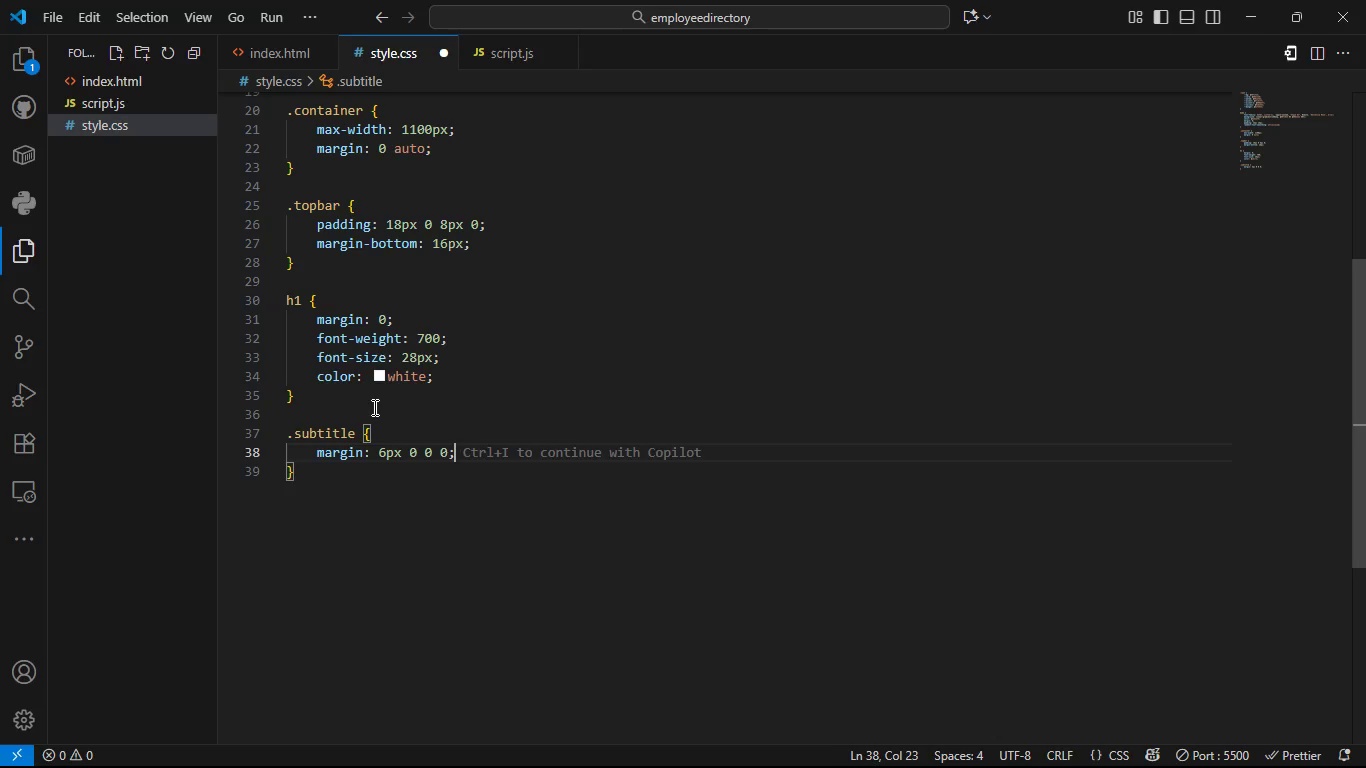 
key(Enter)
 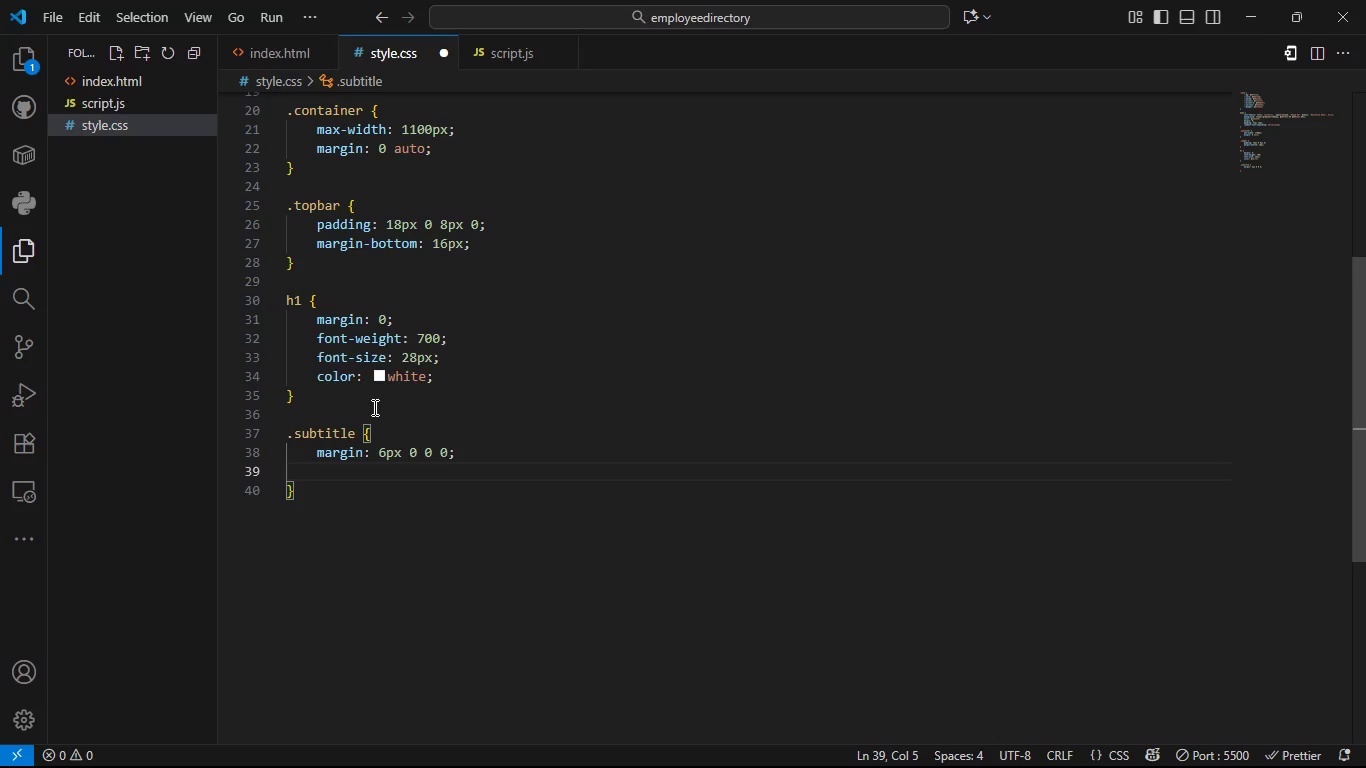 
type(color: var)
key(Tab)
type(--muted)
 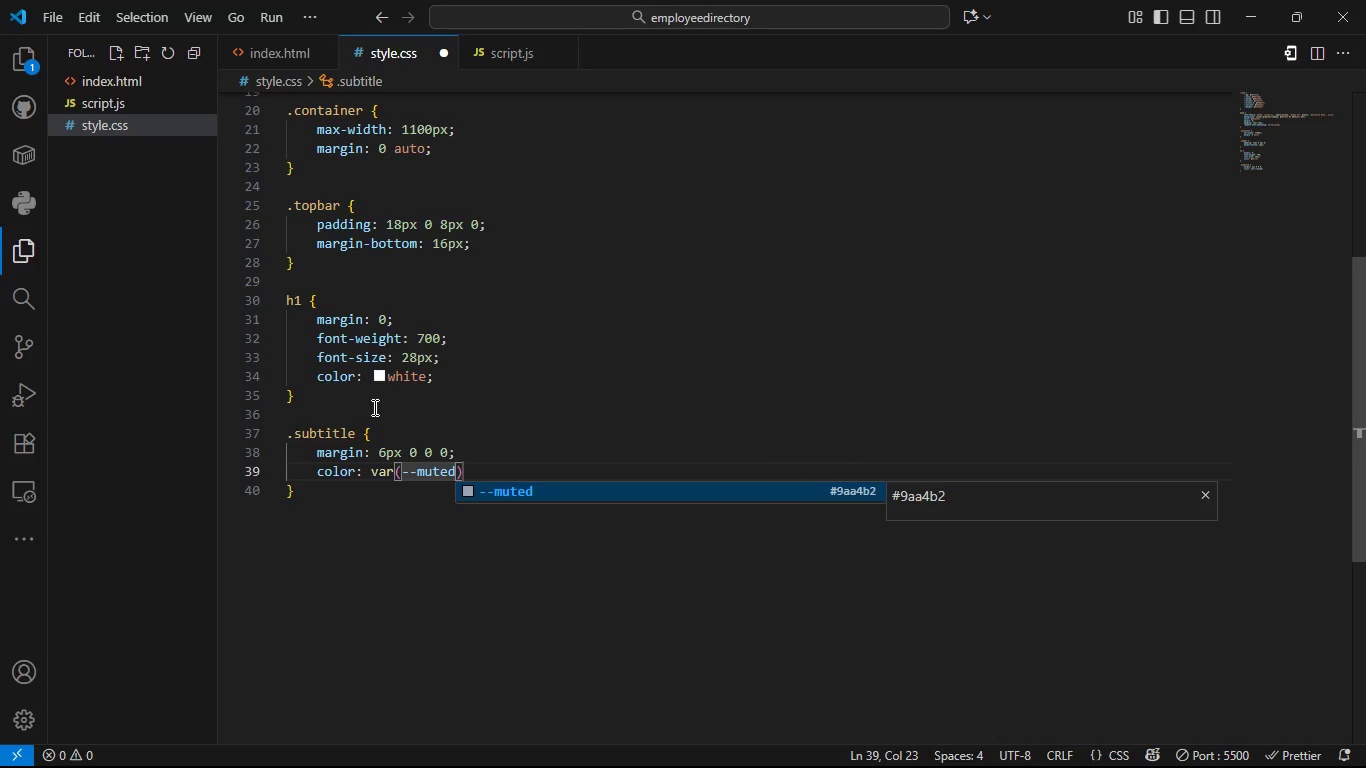 
key(ArrowRight)
 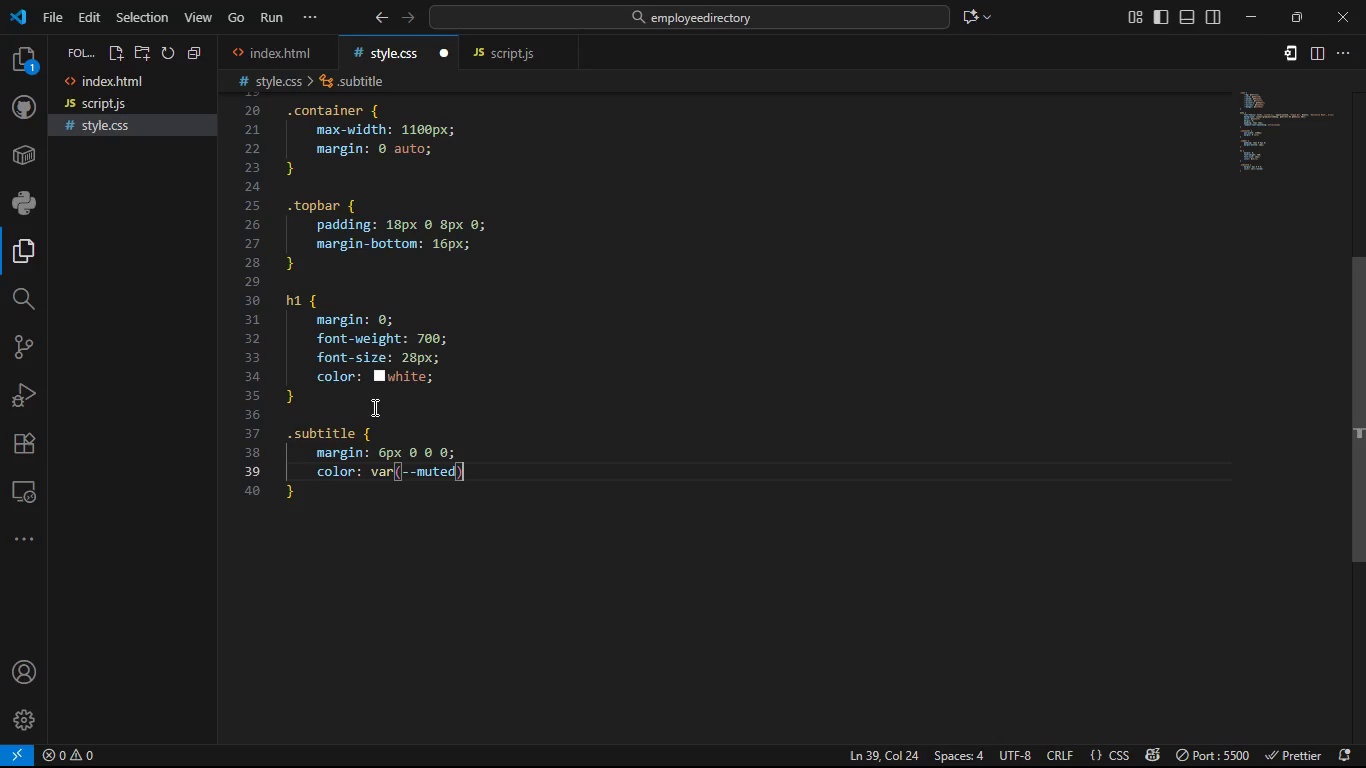 
key(Semicolon)
 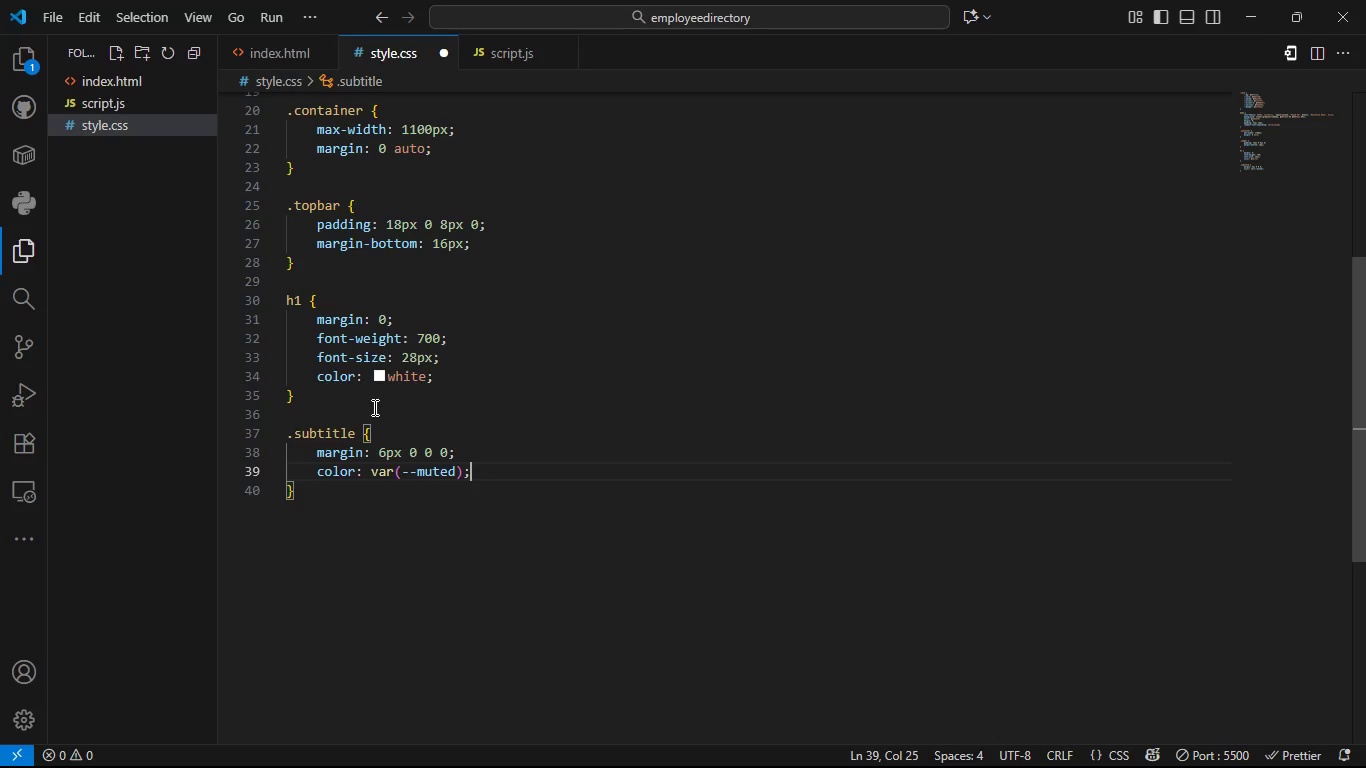 
key(Enter)
 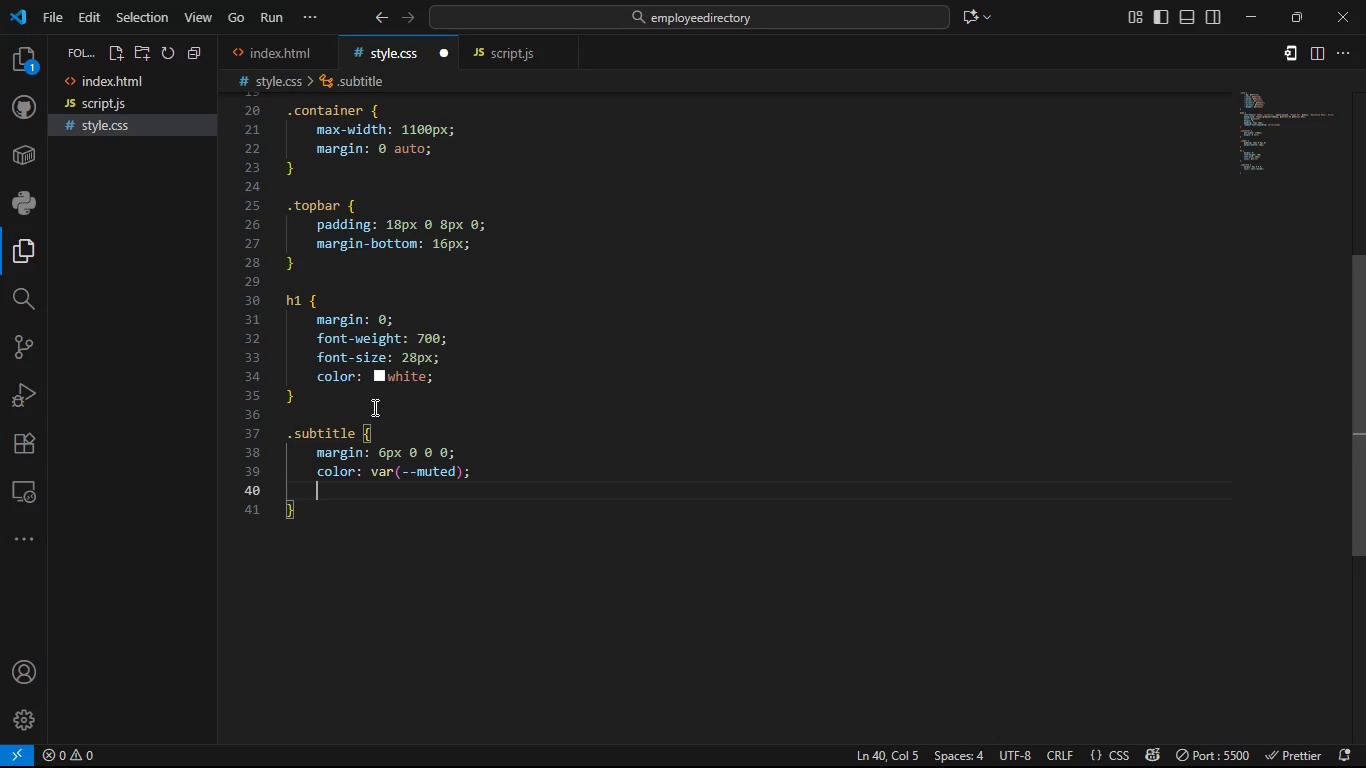 
type(font-size: 12px;)
 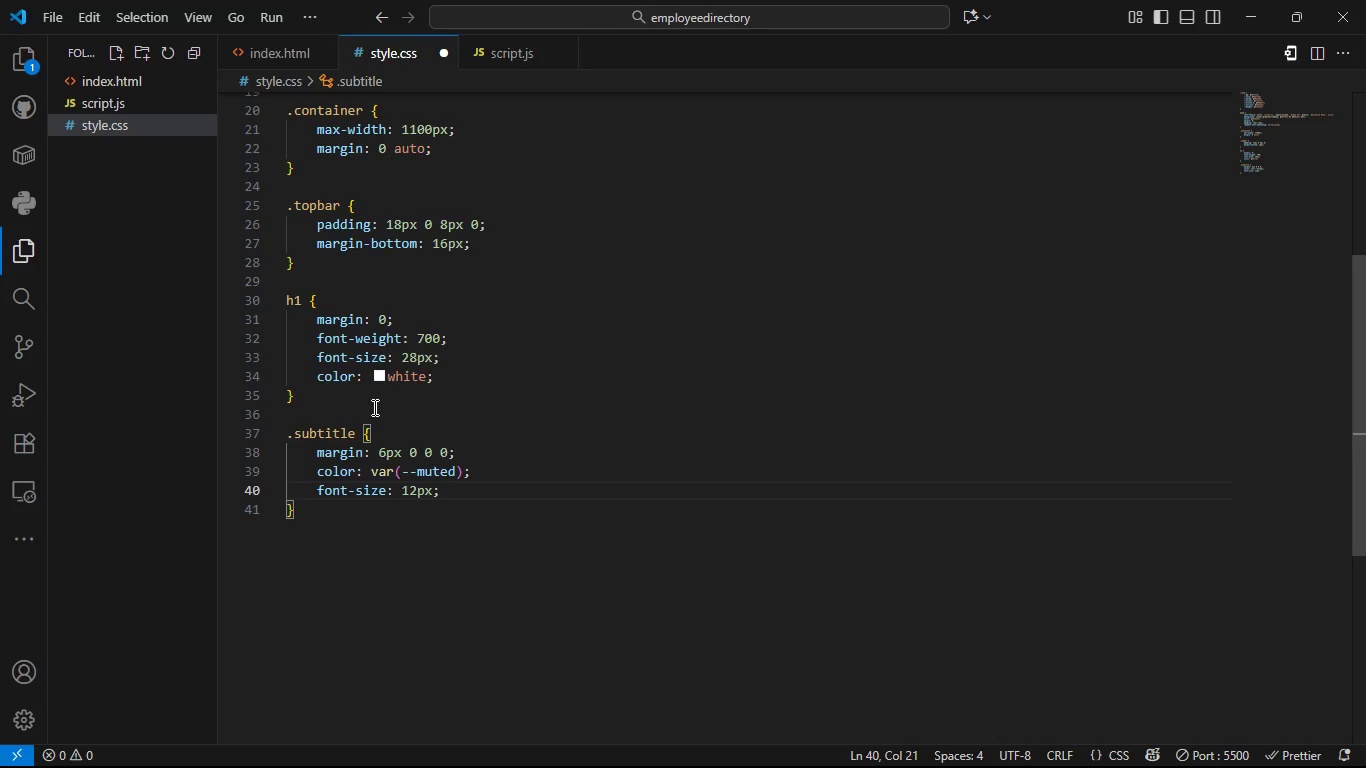 
key(ArrowDown)
 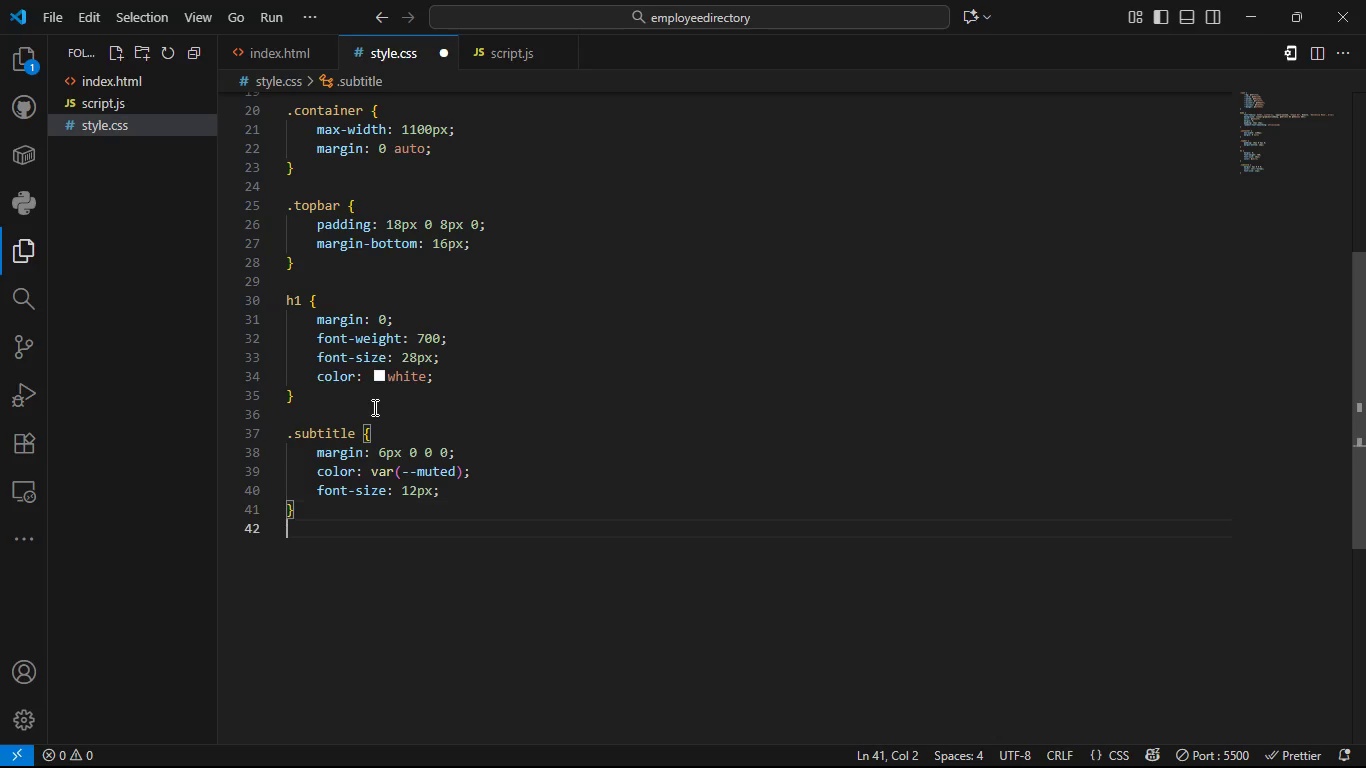 
key(Enter)
 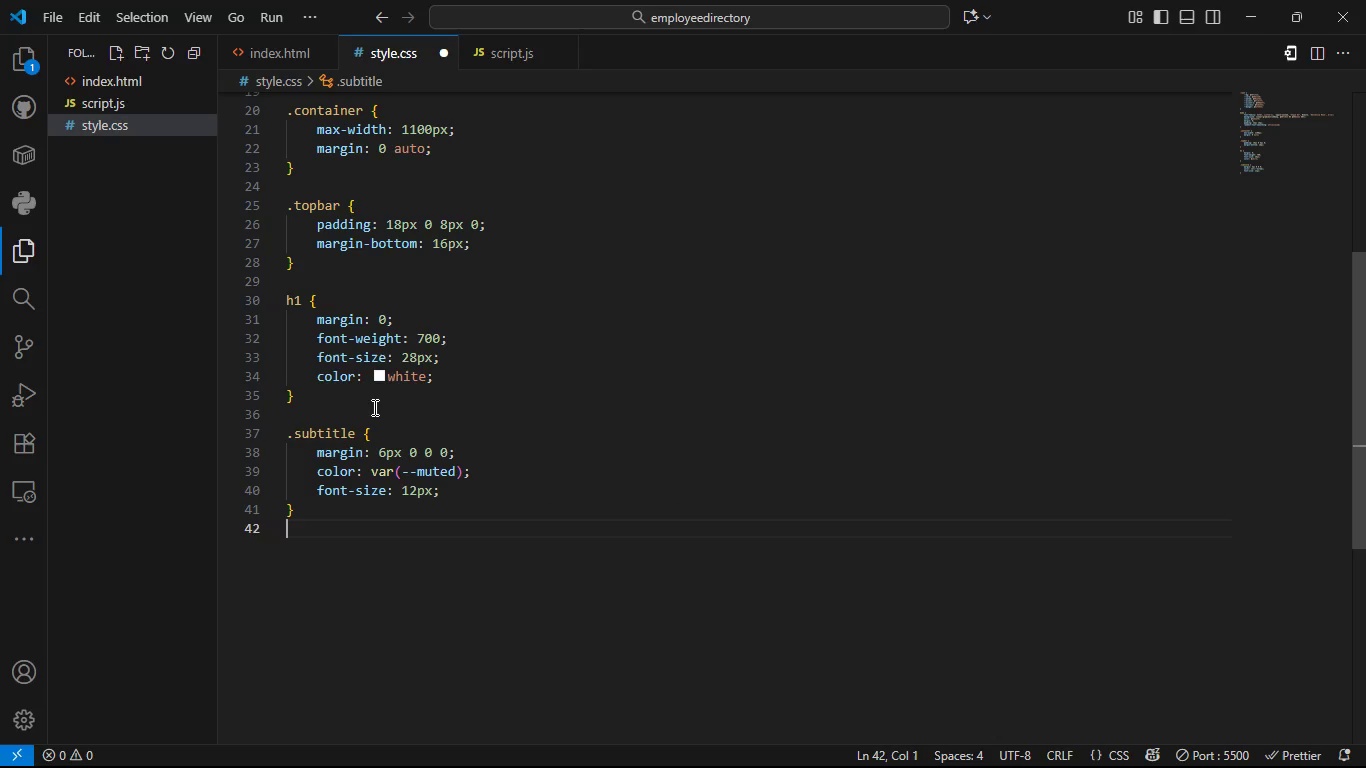 
key(Enter)
 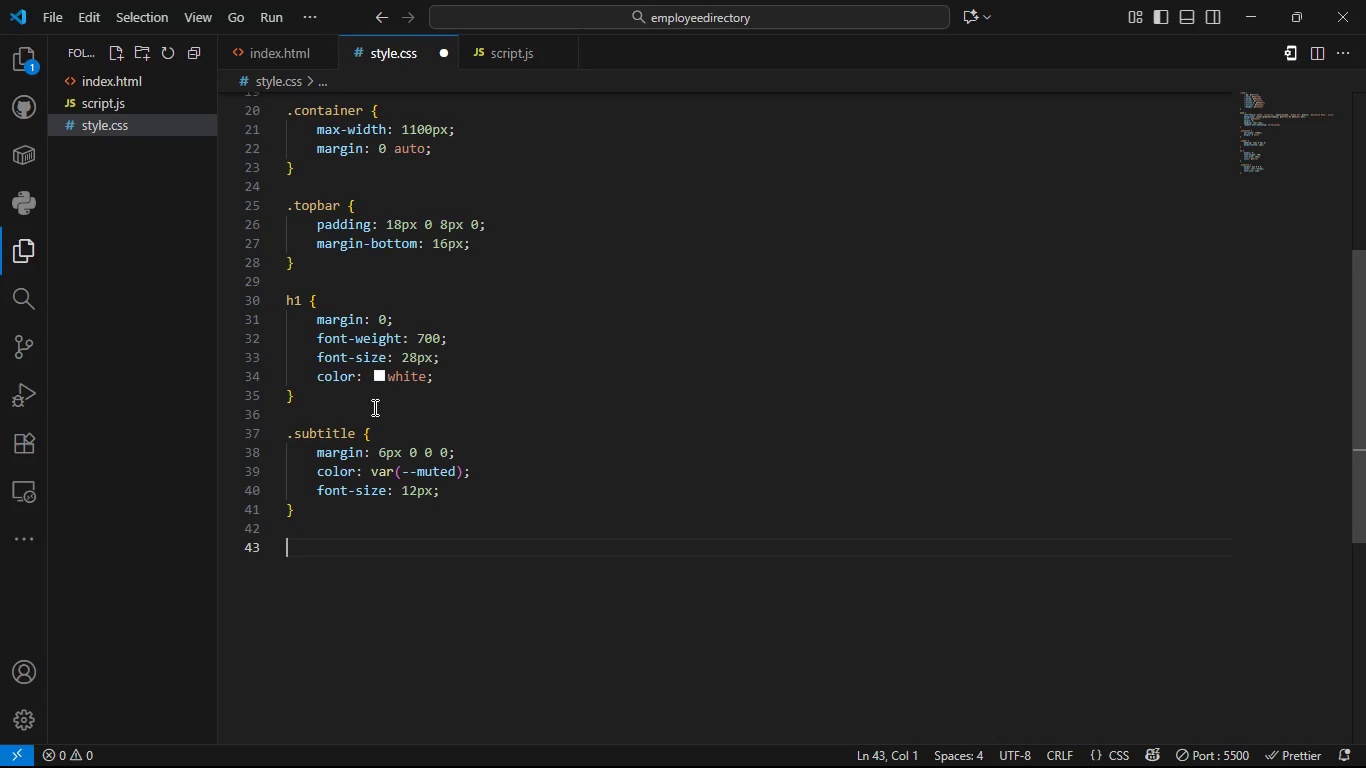 
type(.contri)
key(Backspace)
type(ols {)
 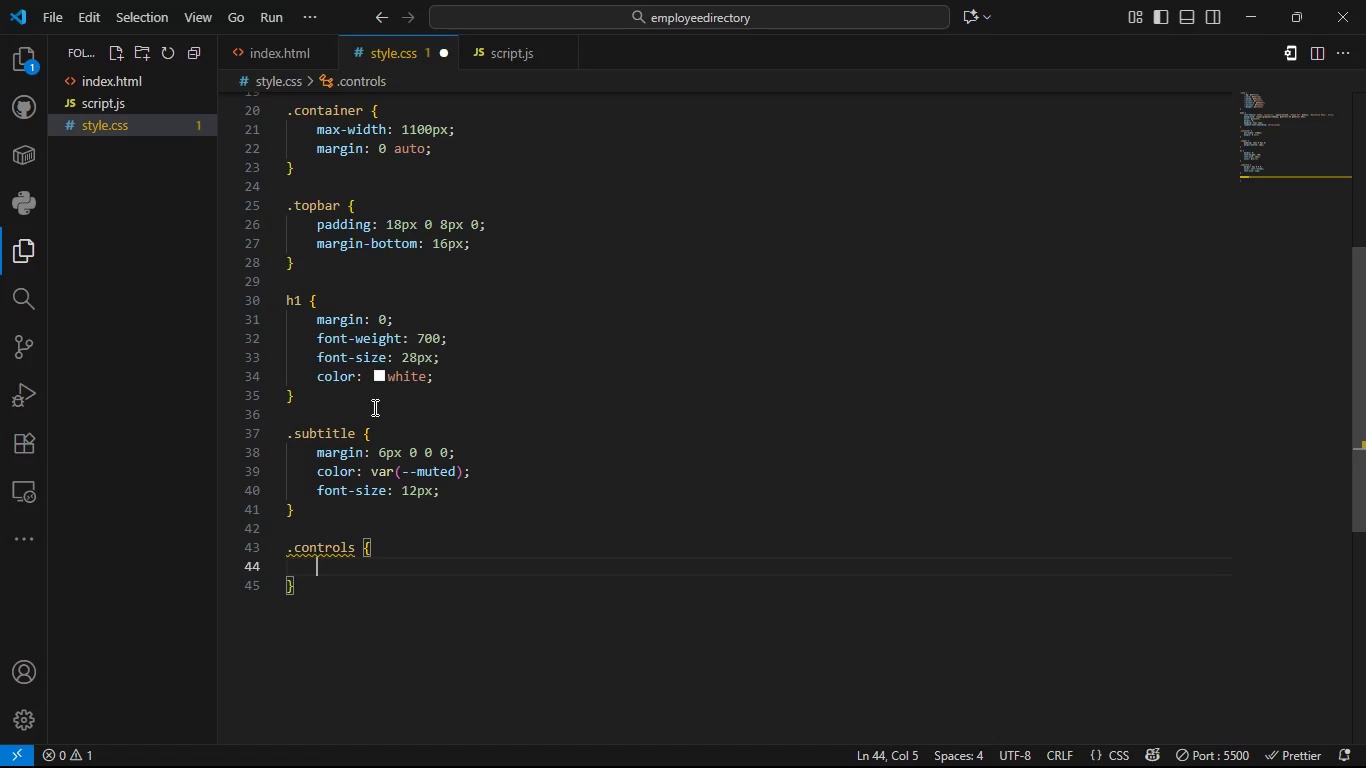 
key(Shift+Enter)
 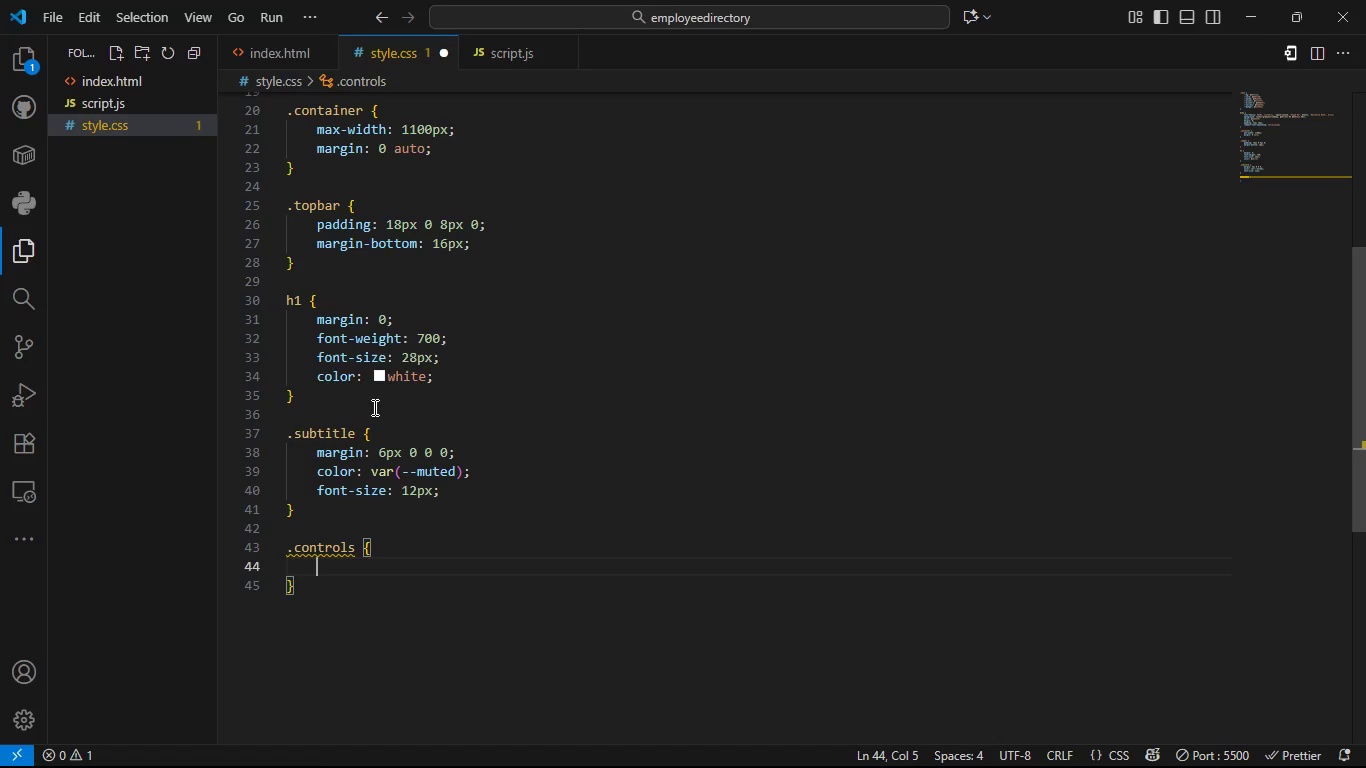 
type(background: lin)
key(Tab)
 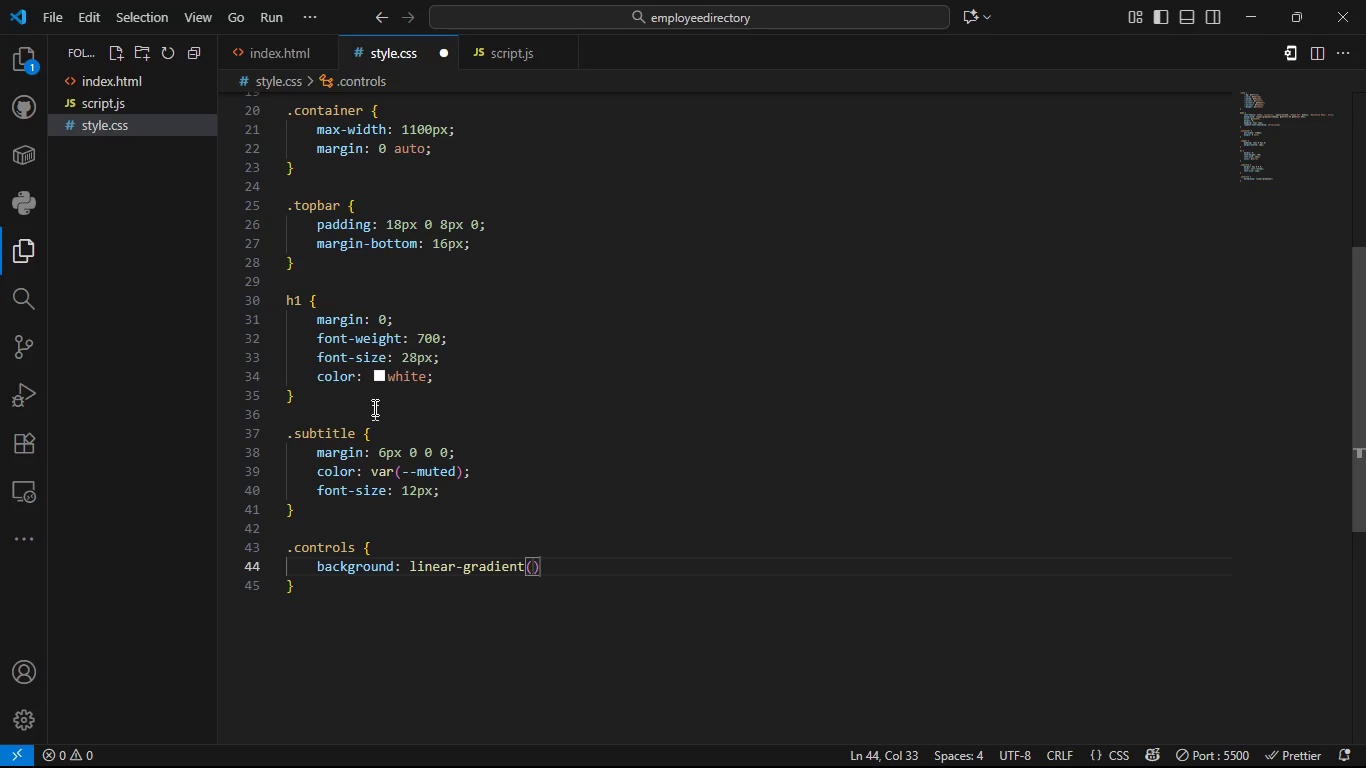 
hold_key(key=E, duration=0.4)
 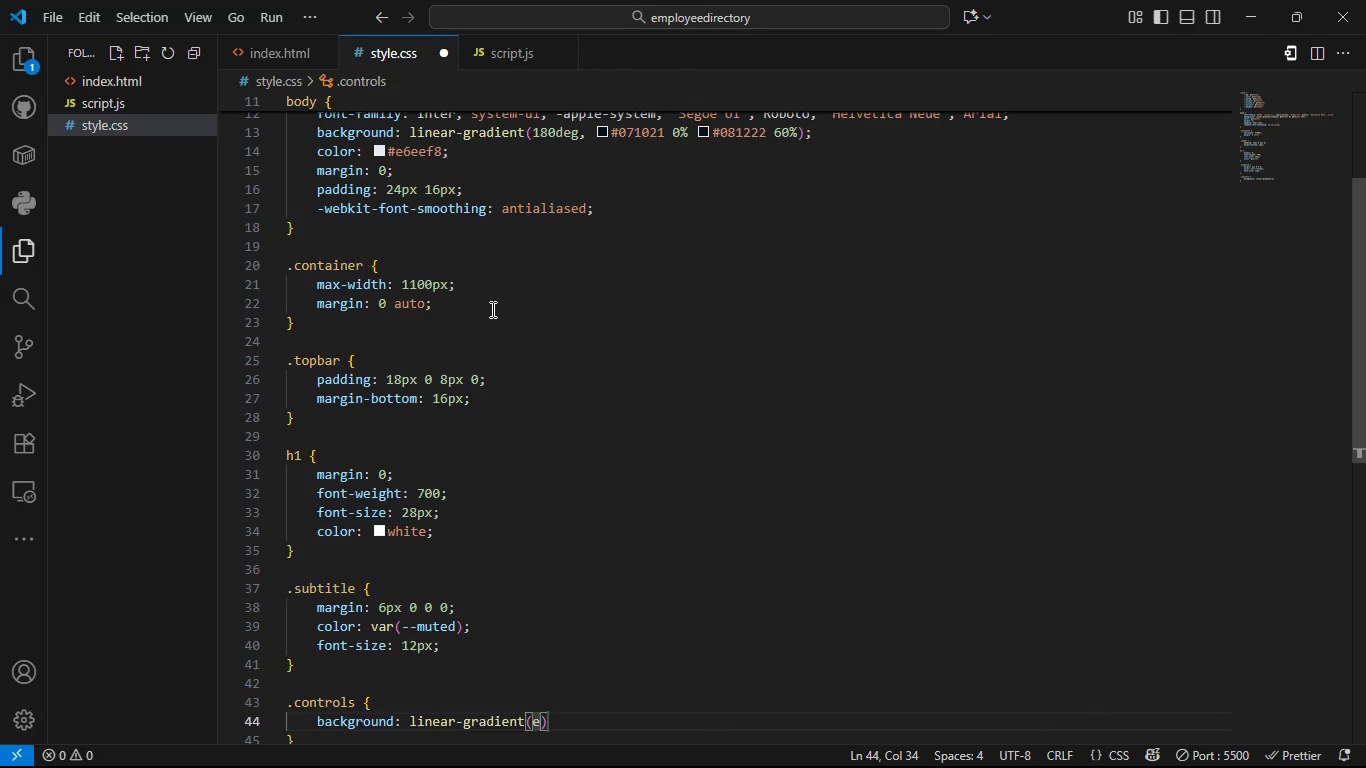 
wait(15.0)
 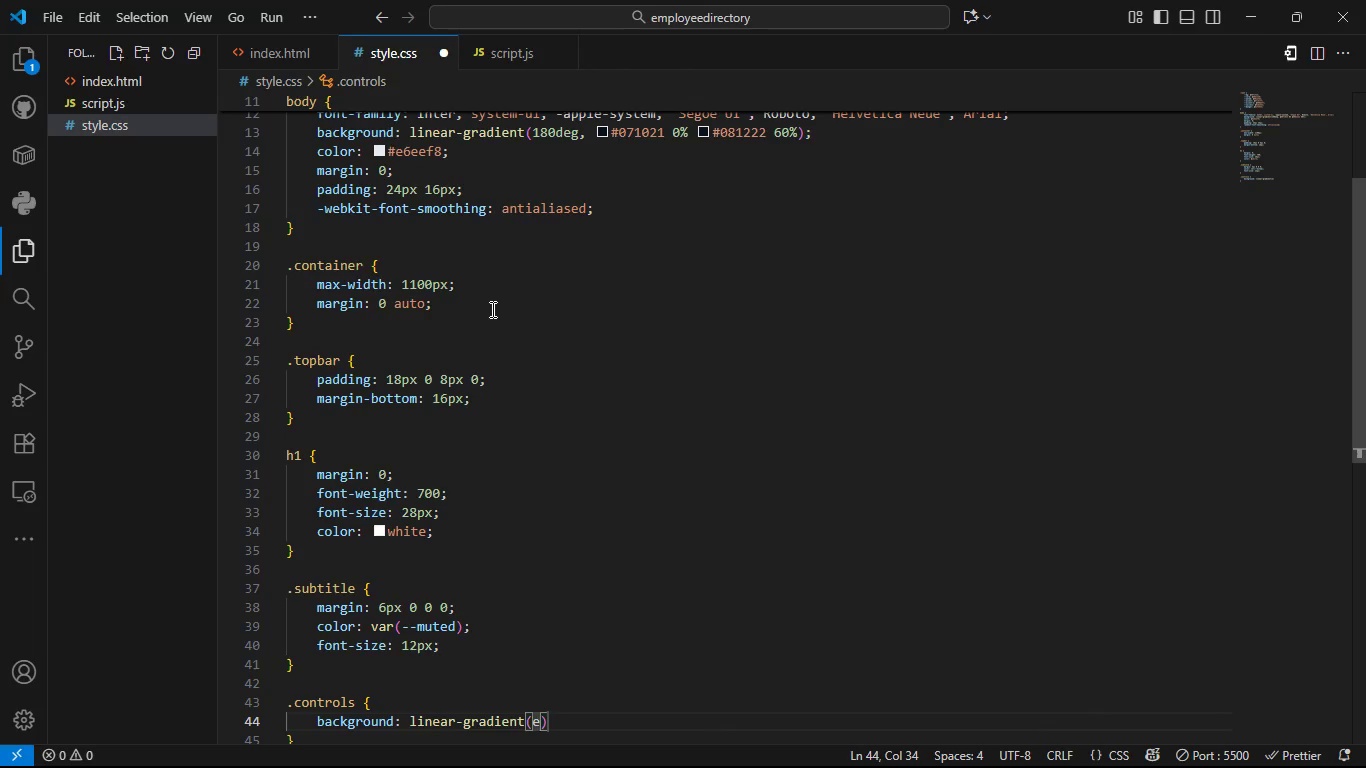 
left_click([548, 471])
 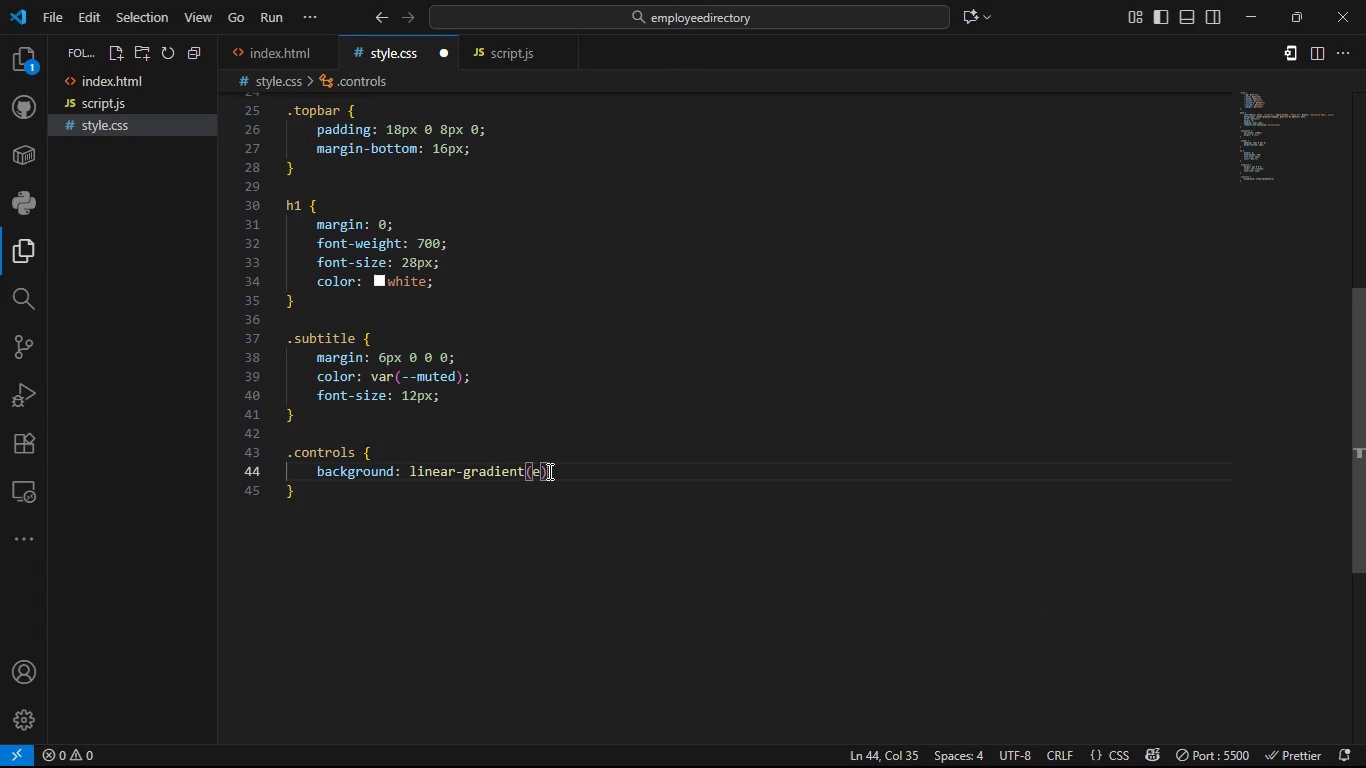 
key(ArrowLeft)
 